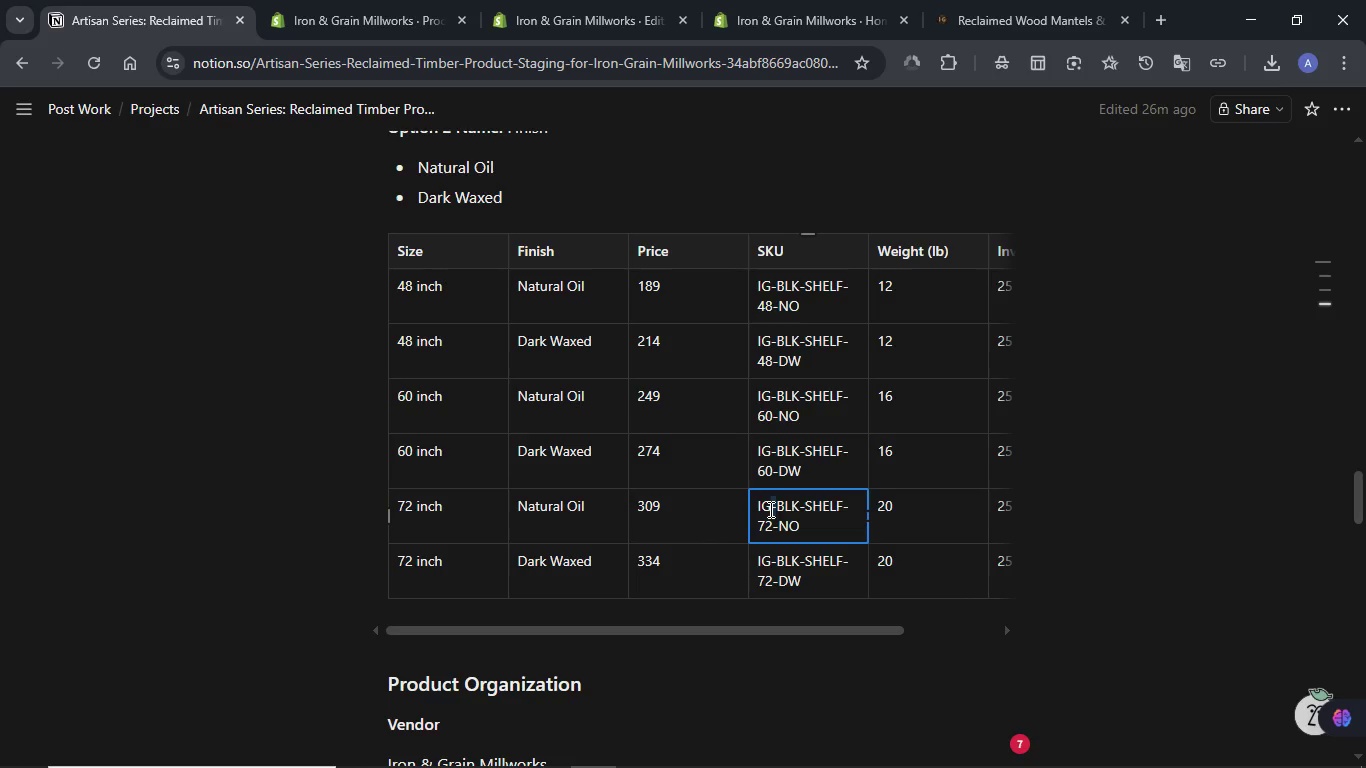 
triple_click([769, 509])
 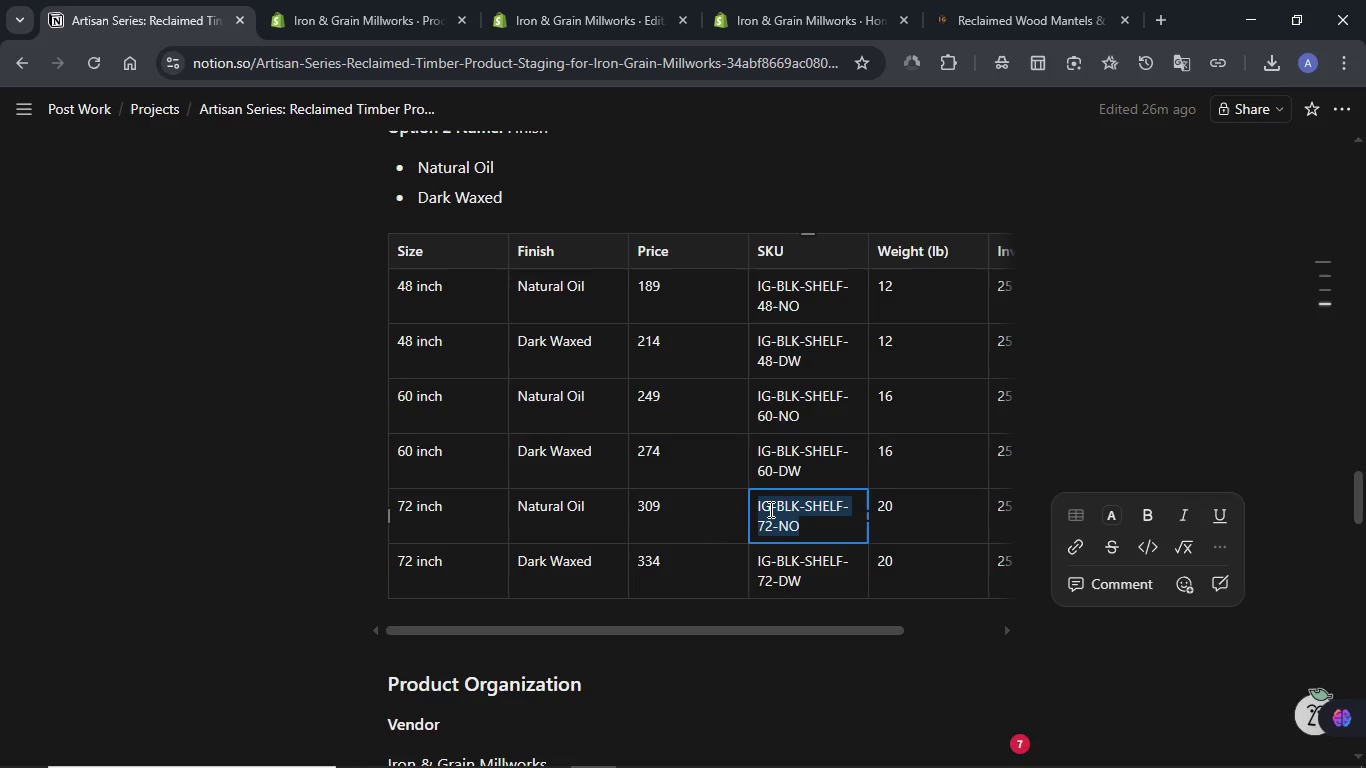 
key(Control+C)
 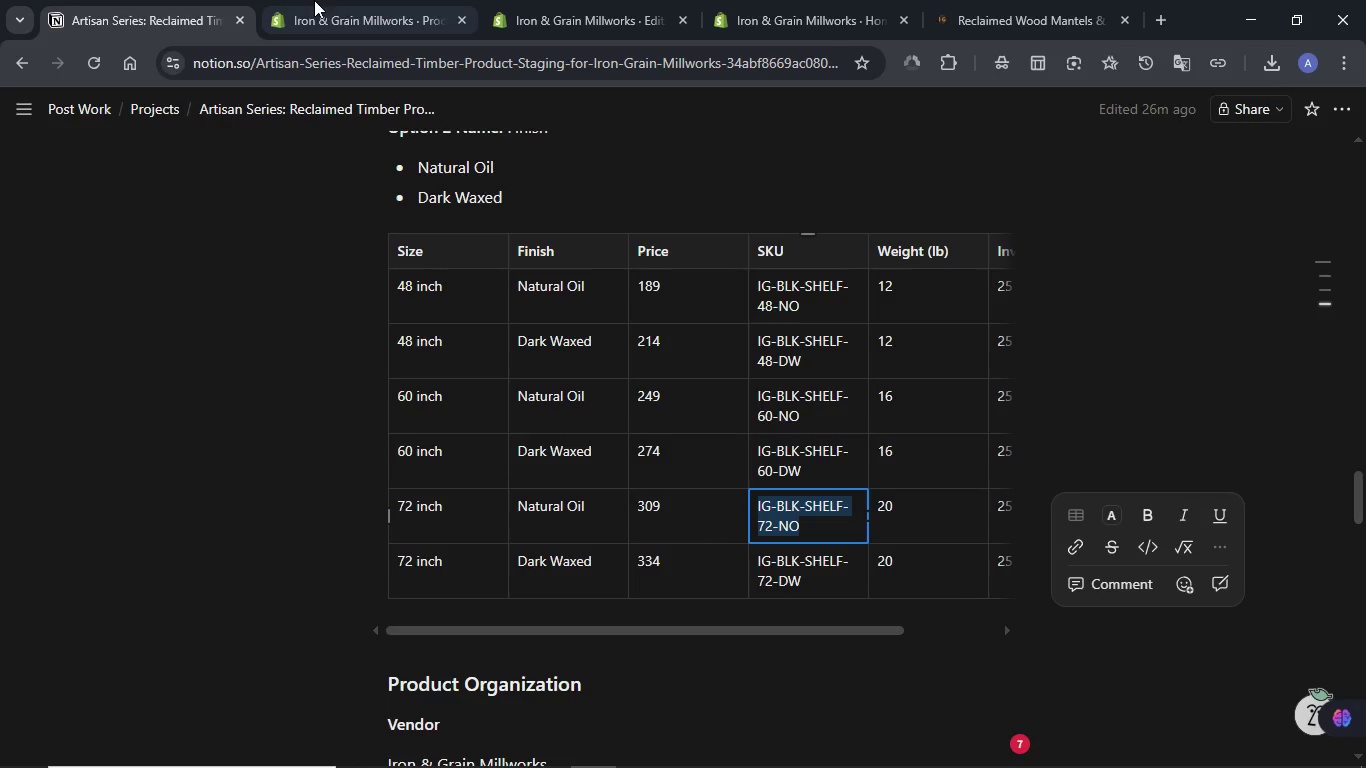 
left_click([314, 0])
 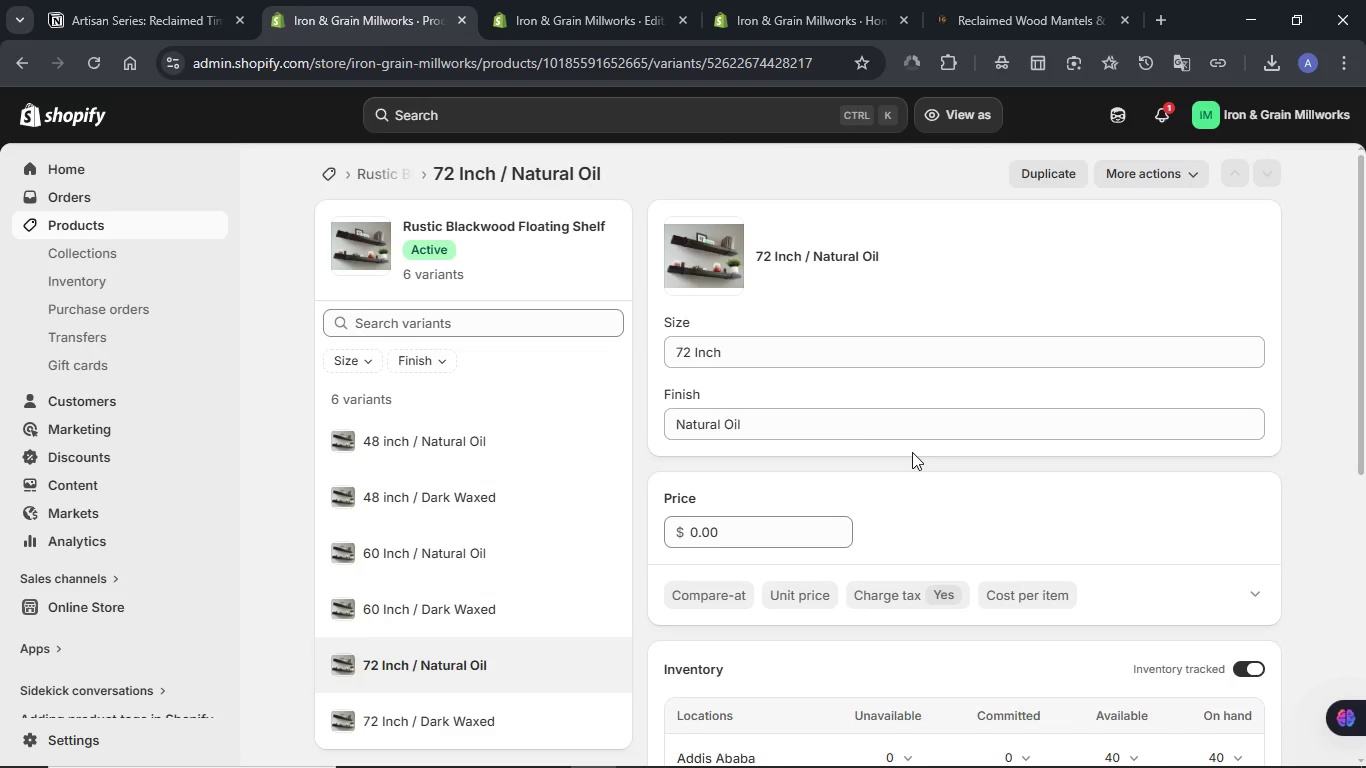 
scroll: coordinate [852, 426], scroll_direction: down, amount: 2.0
 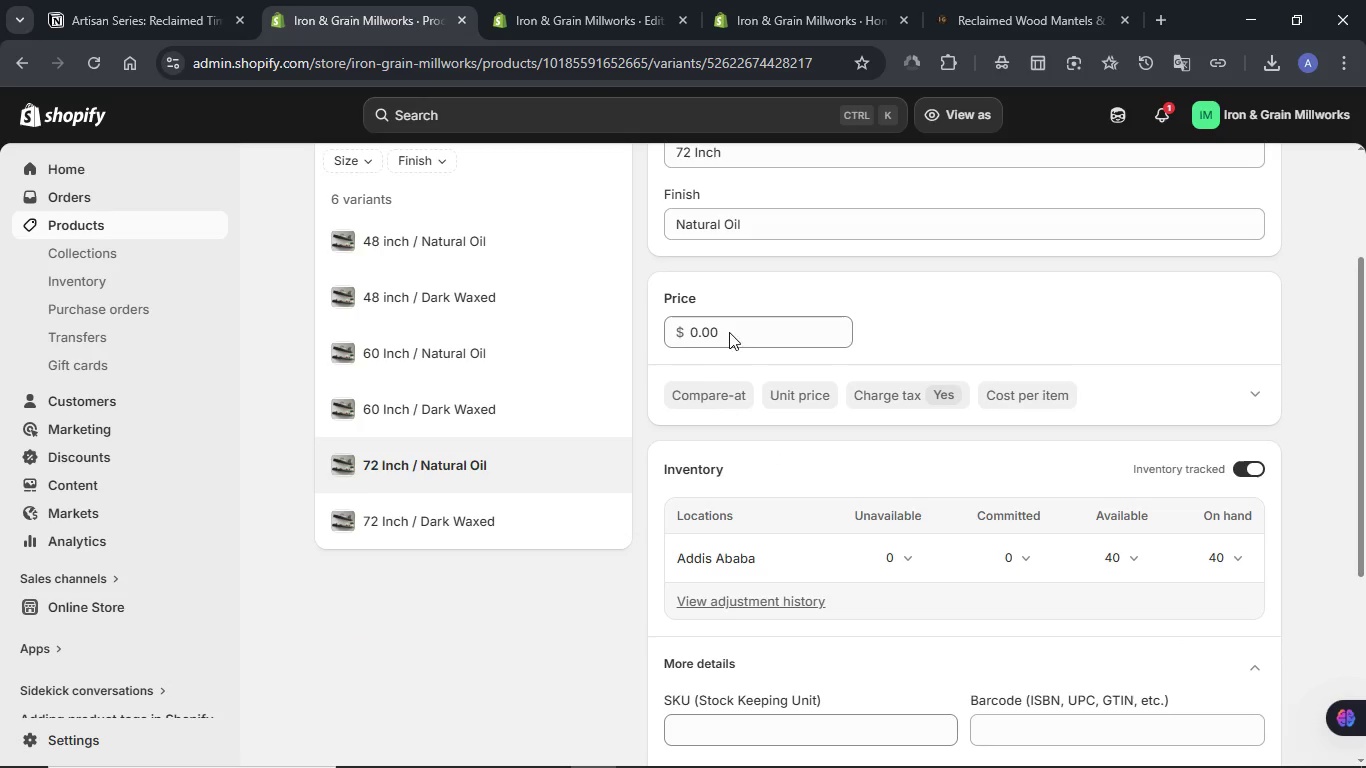 
double_click([728, 328])
 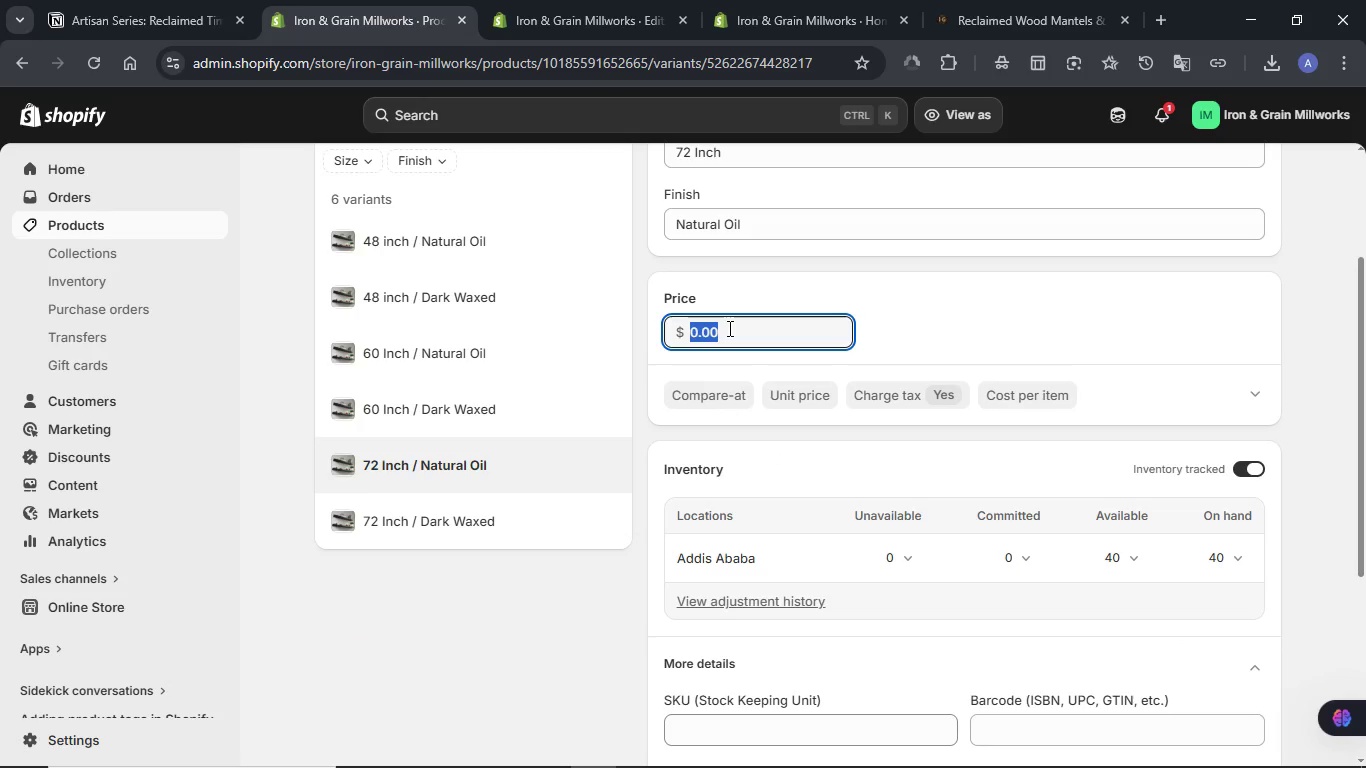 
key(Meta+V)
 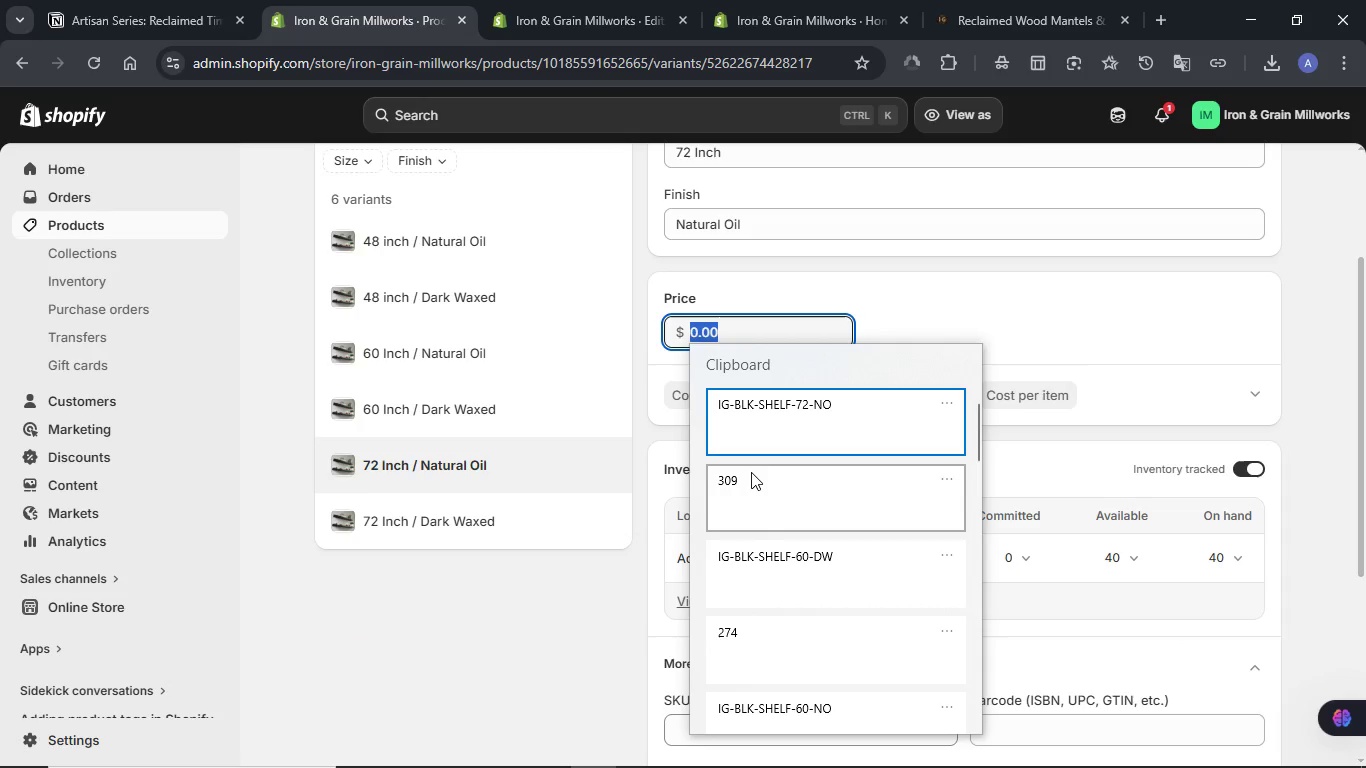 
left_click([751, 475])
 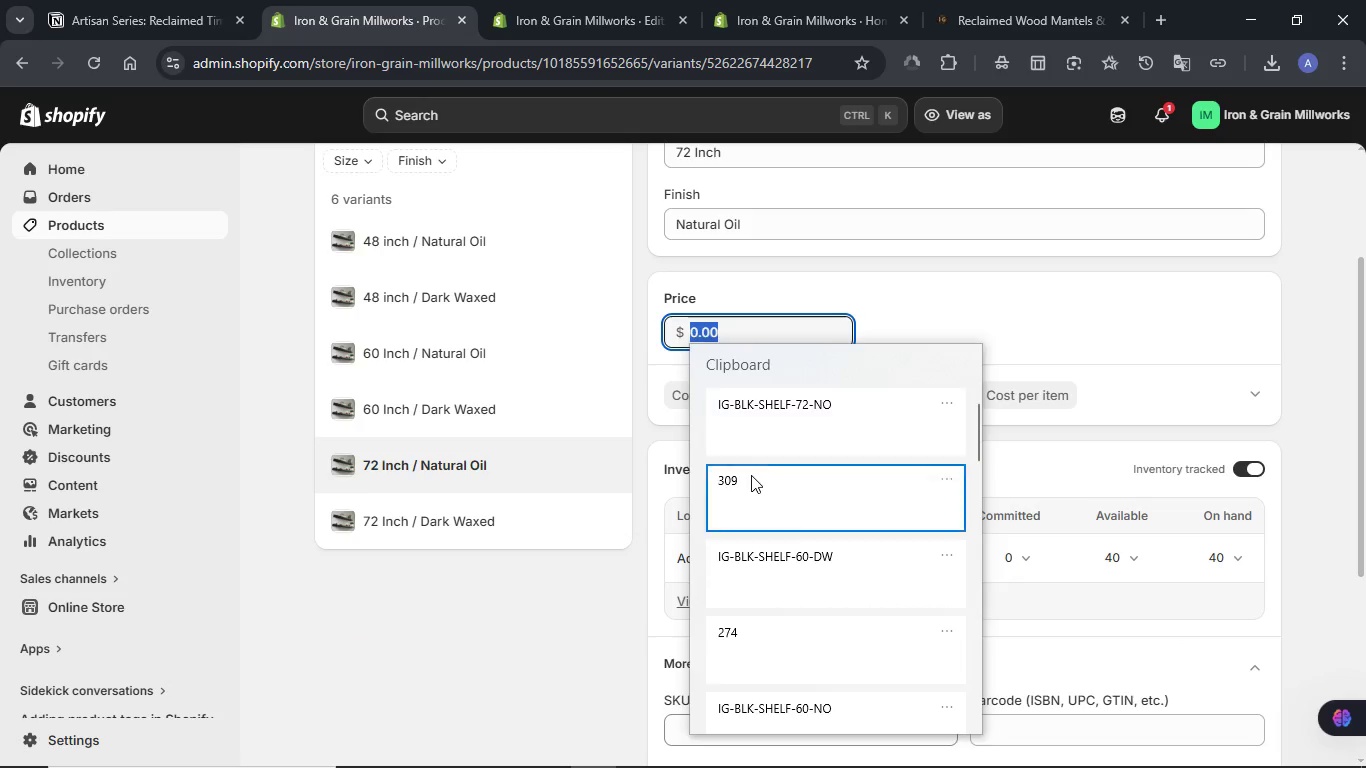 
key(Control+ControlLeft)
 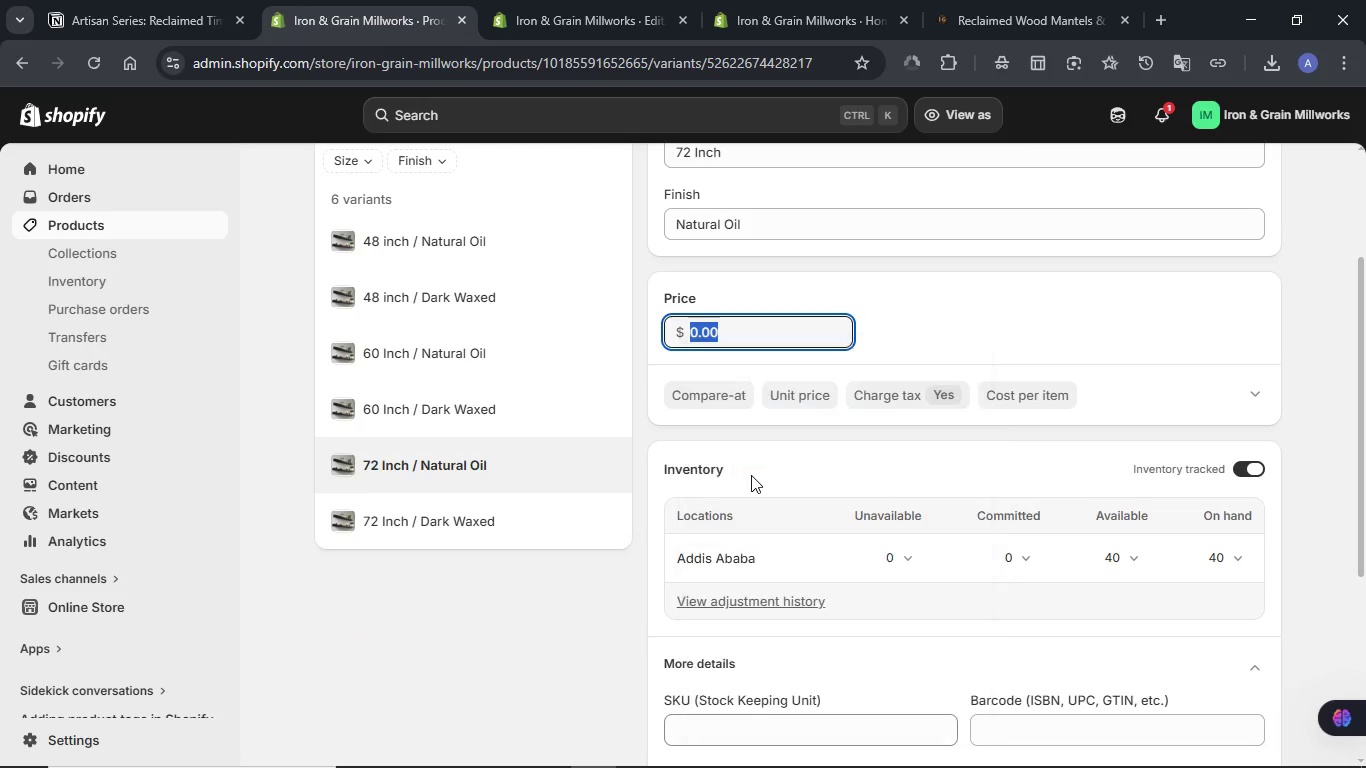 
hold_key(key=V, duration=3.02)
 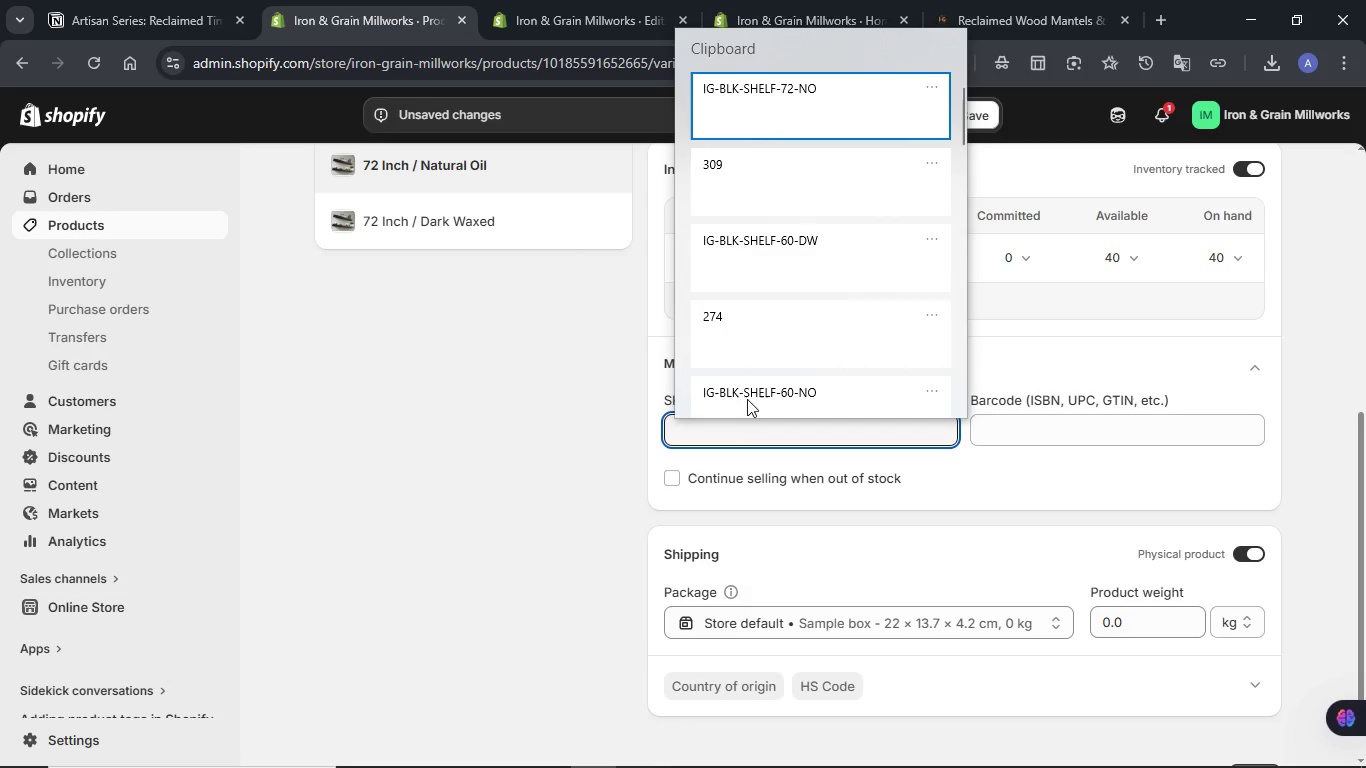 
scroll: coordinate [782, 453], scroll_direction: down, amount: 3.0
 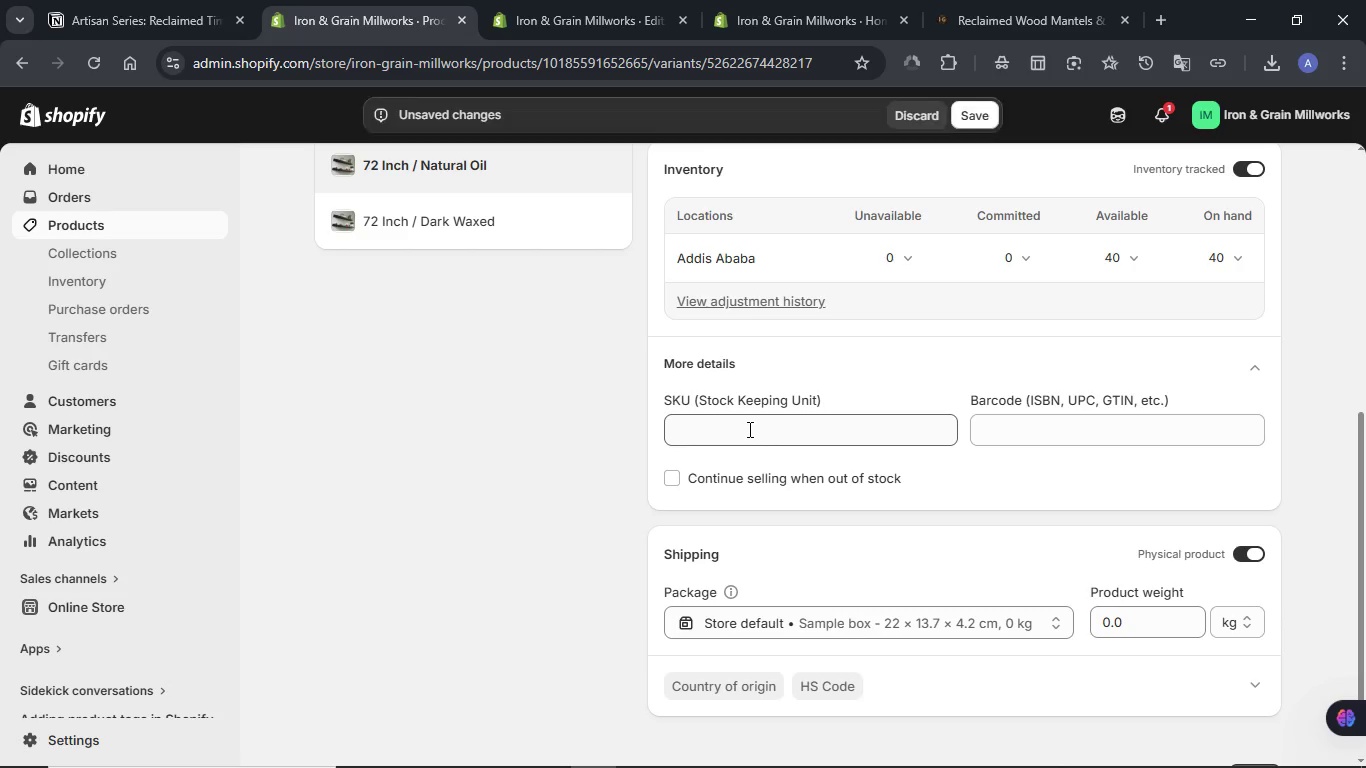 
left_click([748, 429])
 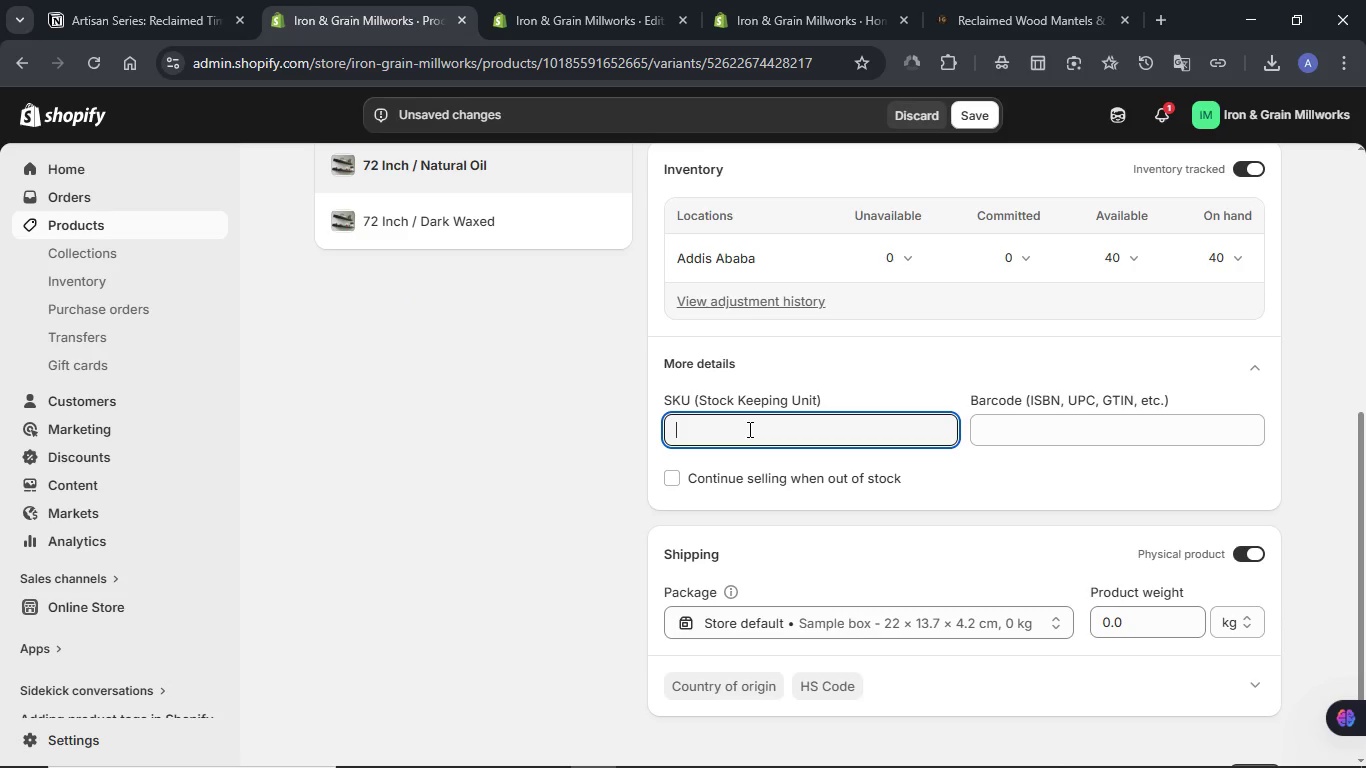 
hold_key(key=MetaLeft, duration=0.5)
 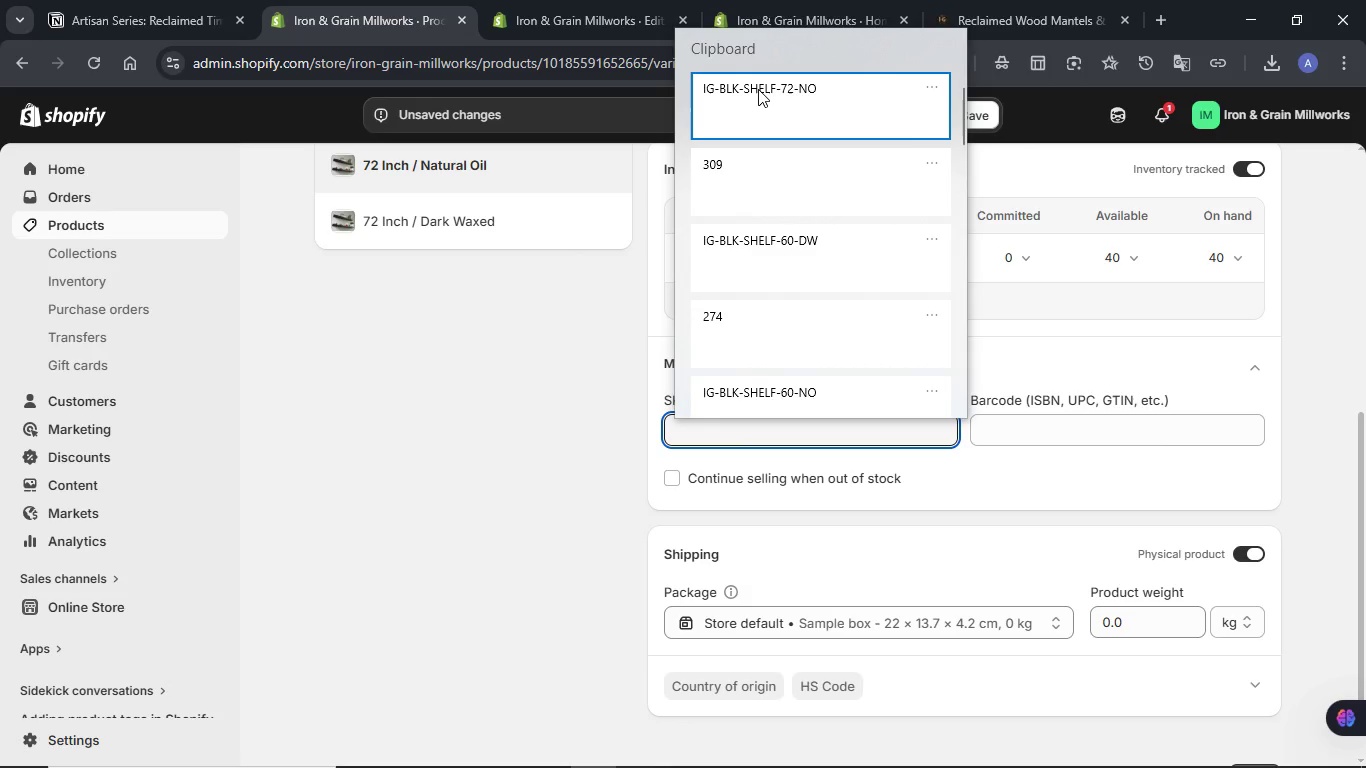 
key(Control+ControlLeft)
 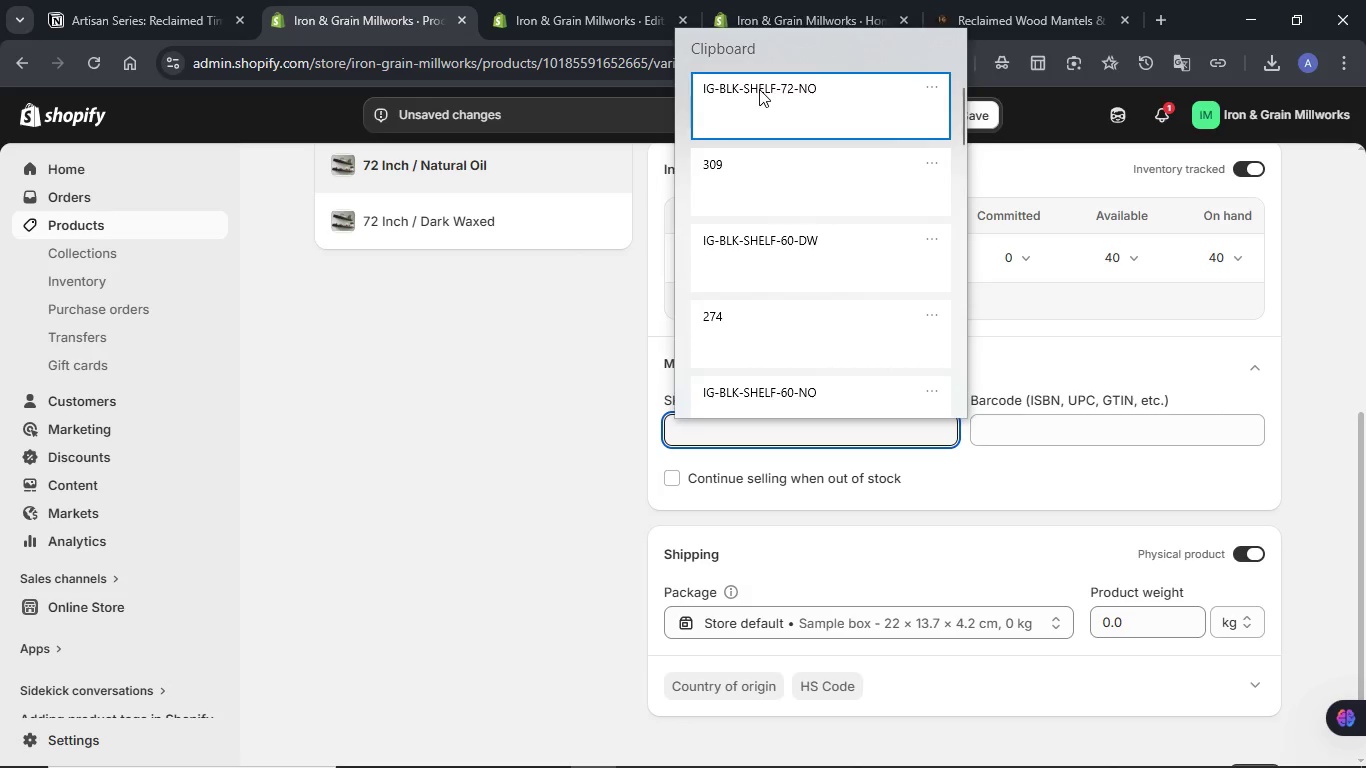 
hold_key(key=V, duration=29.05)
 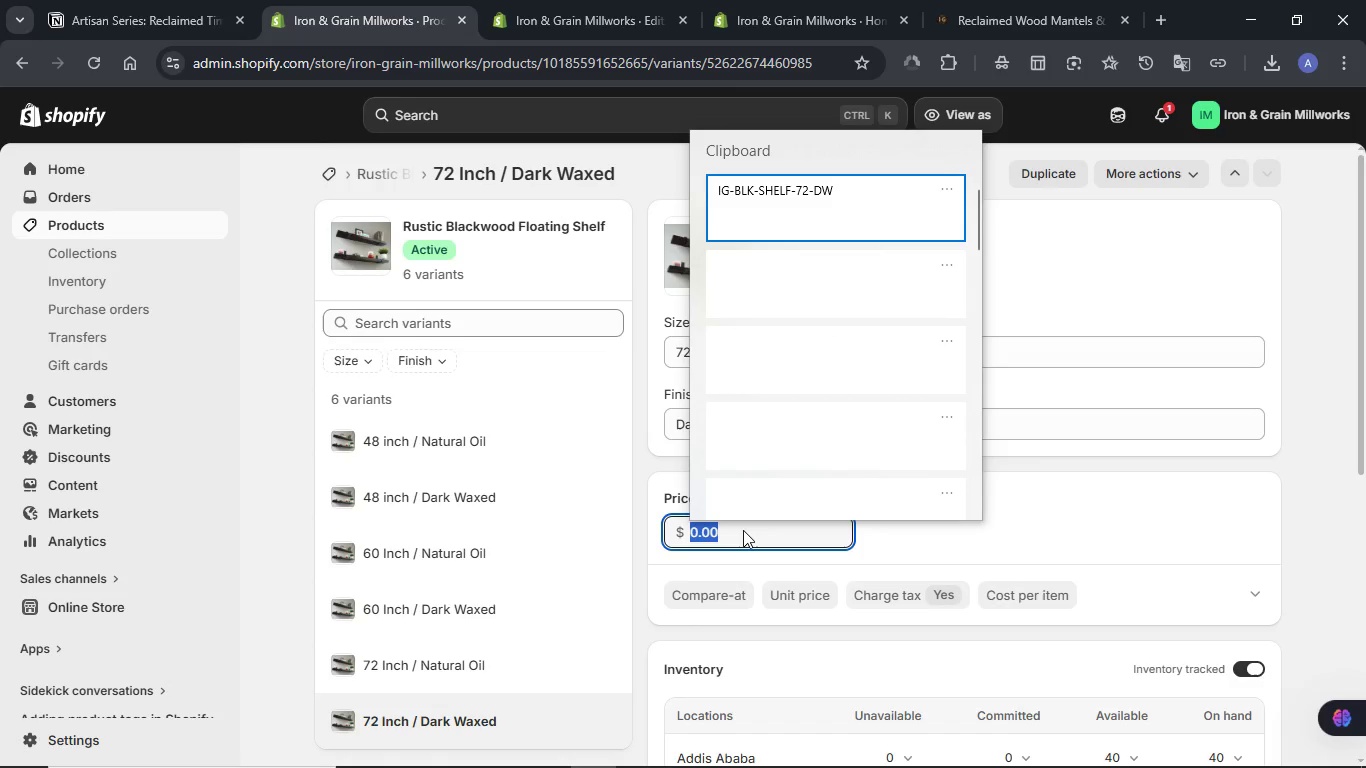 
left_click([185, 2])
 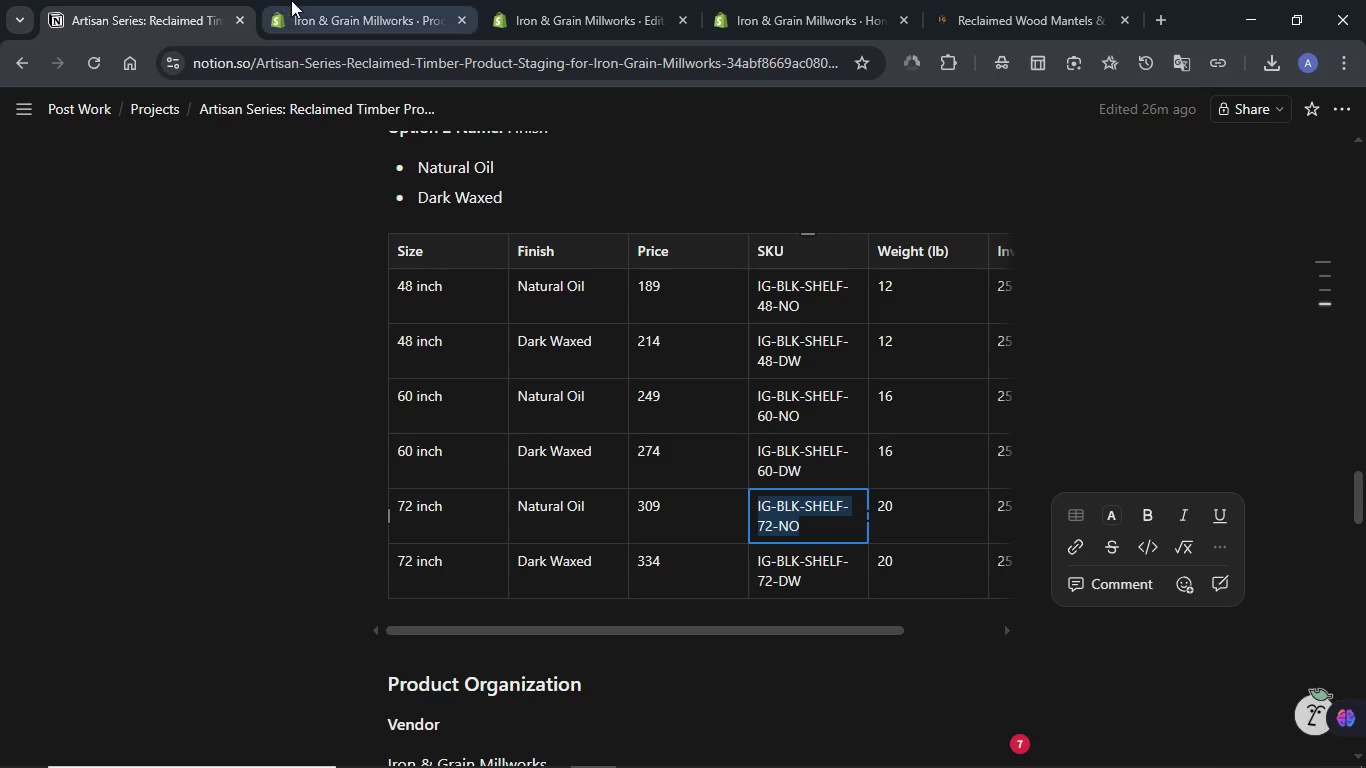 
left_click([321, 0])
 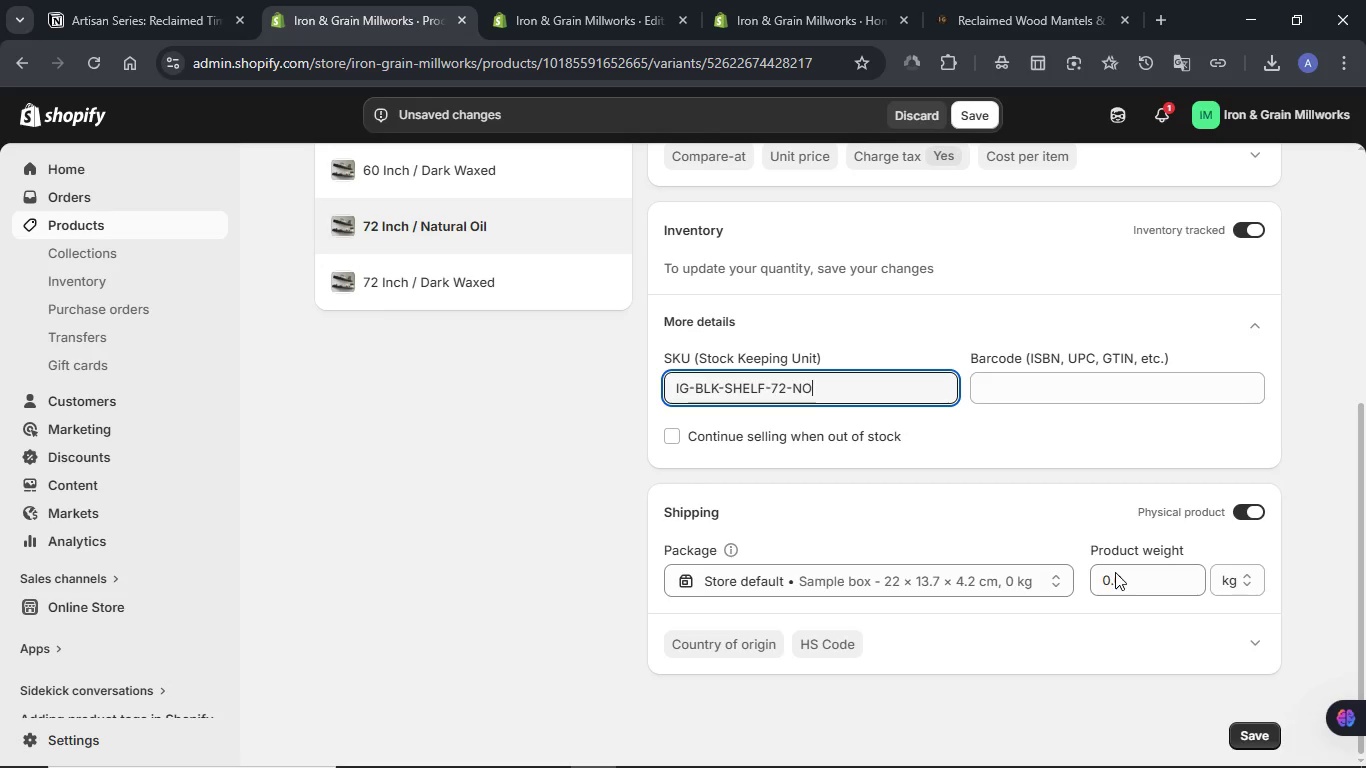 
double_click([1115, 572])
 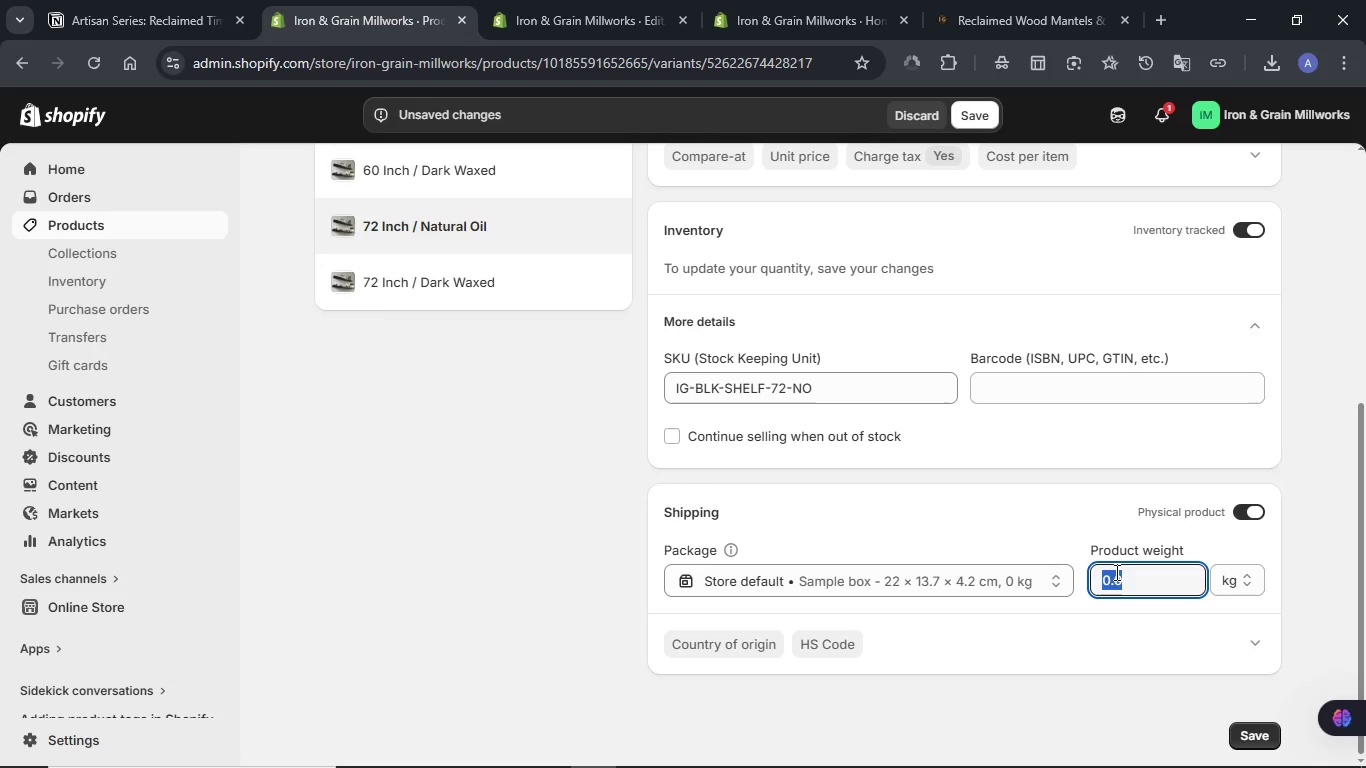 
key(Numpad2)
 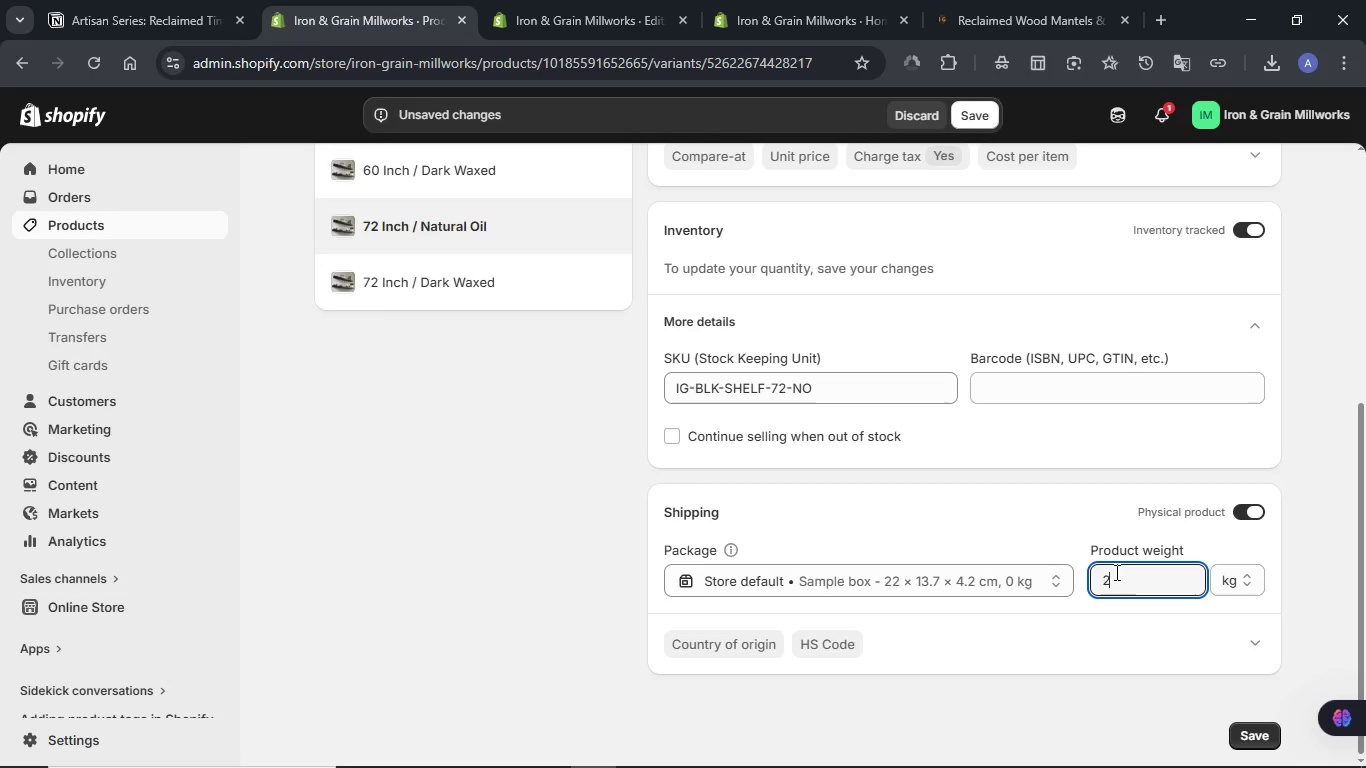 
key(Numpad0)
 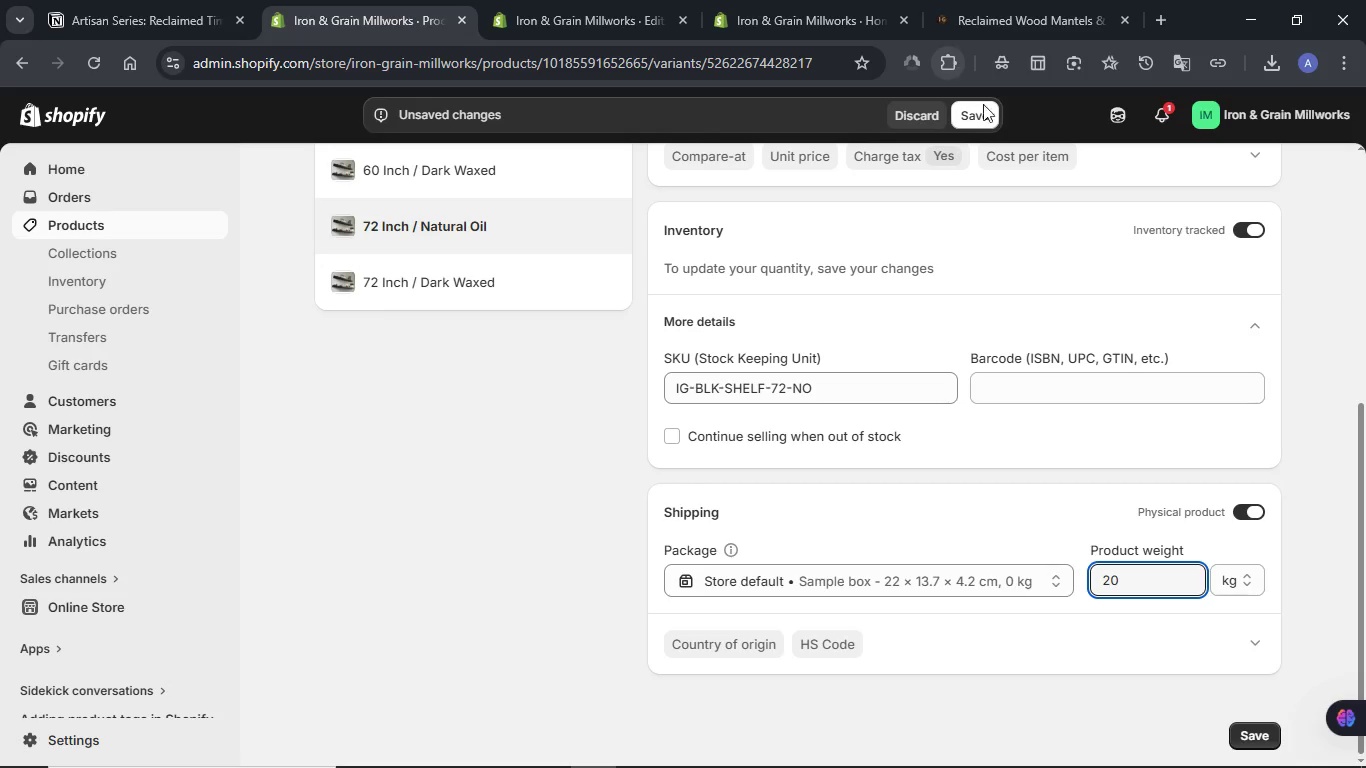 
left_click([986, 113])
 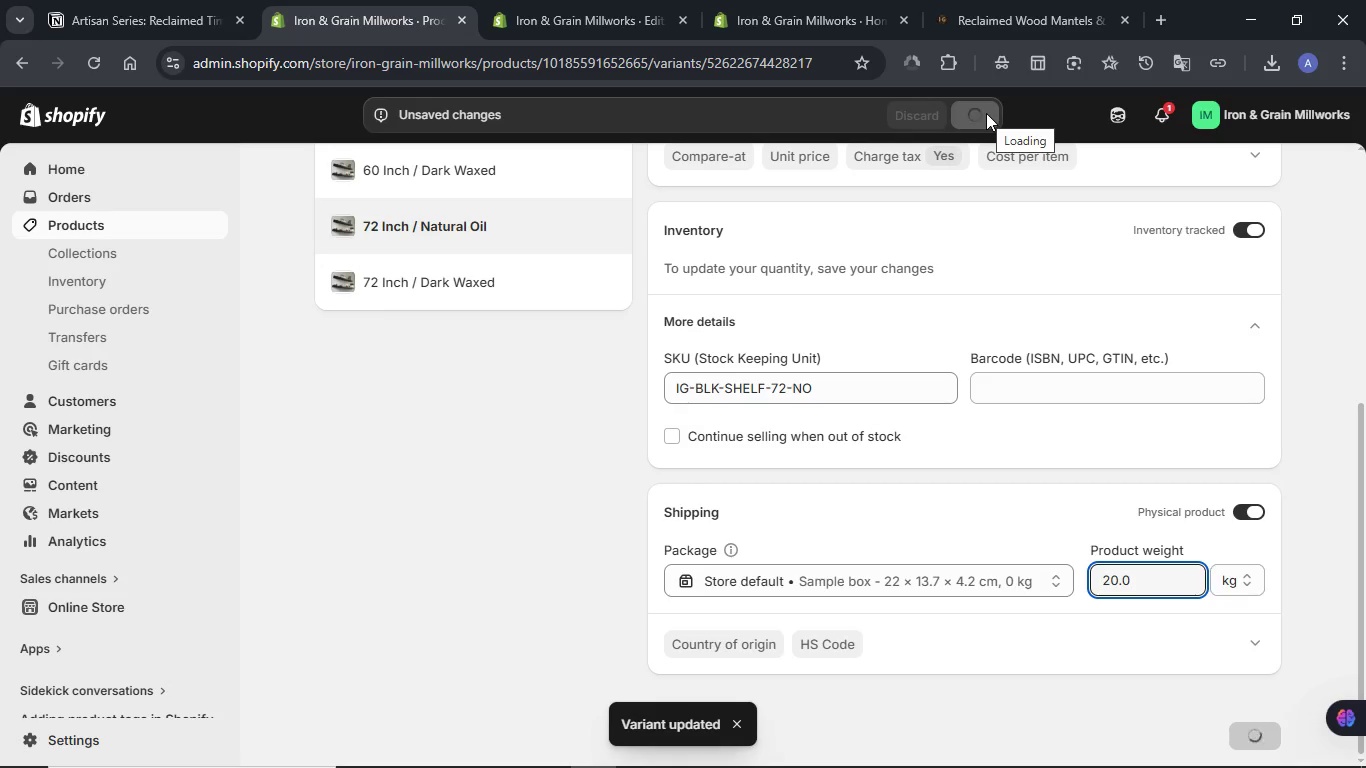 
left_click([434, 286])
 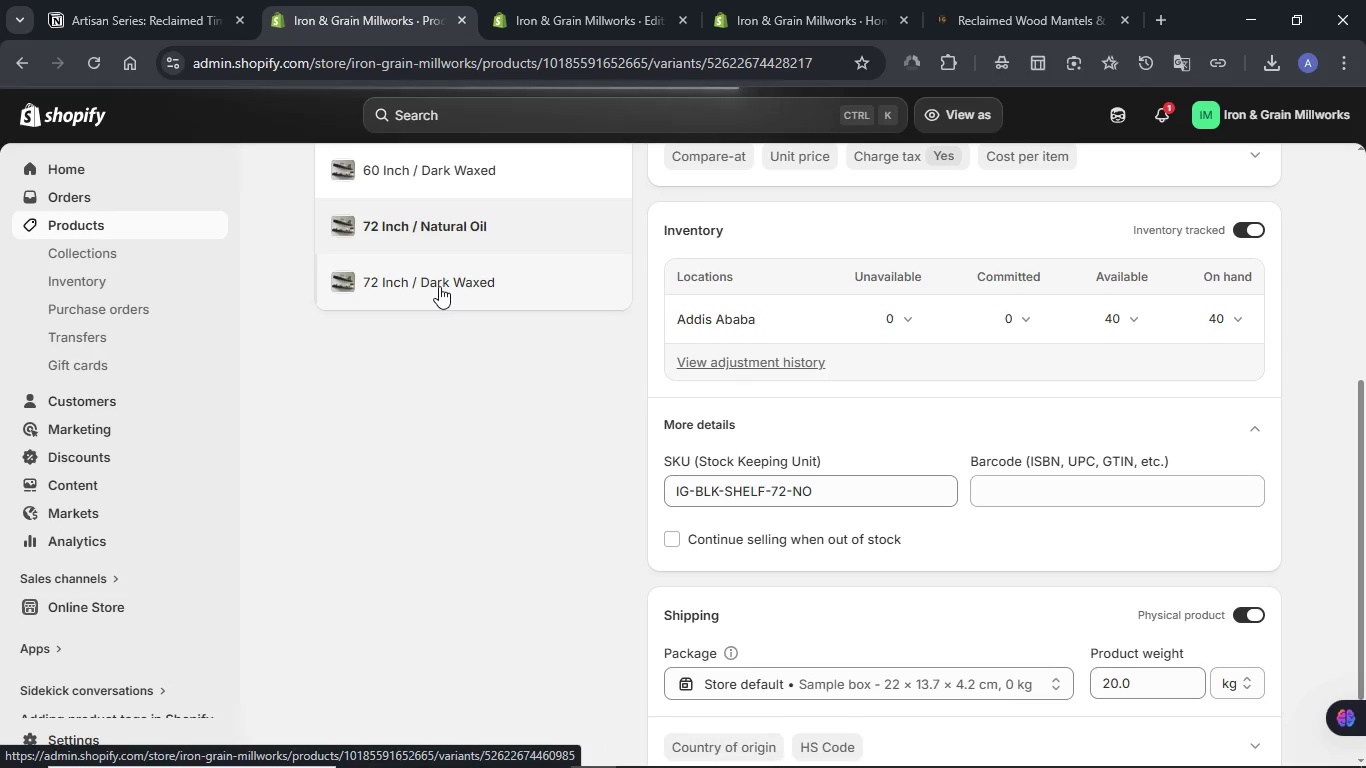 
left_click([102, 0])
 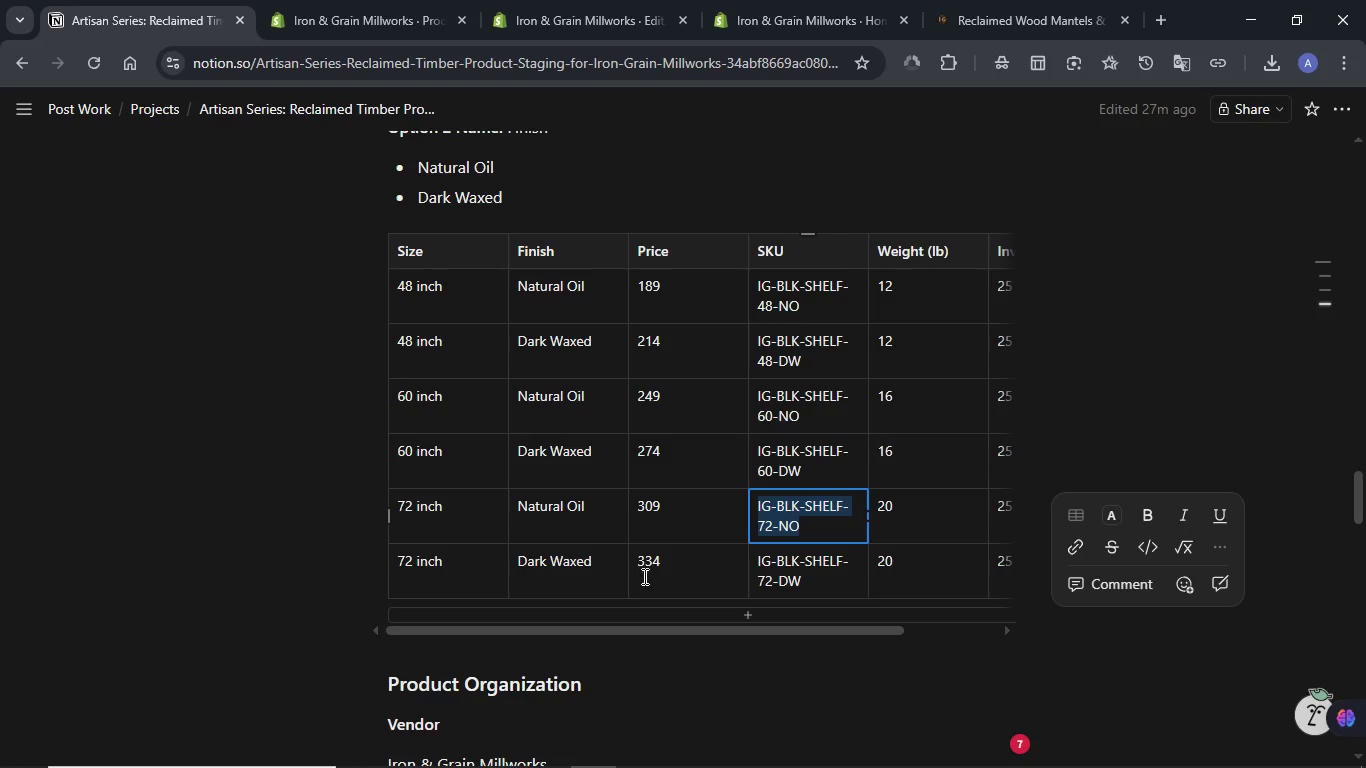 
double_click([644, 559])
 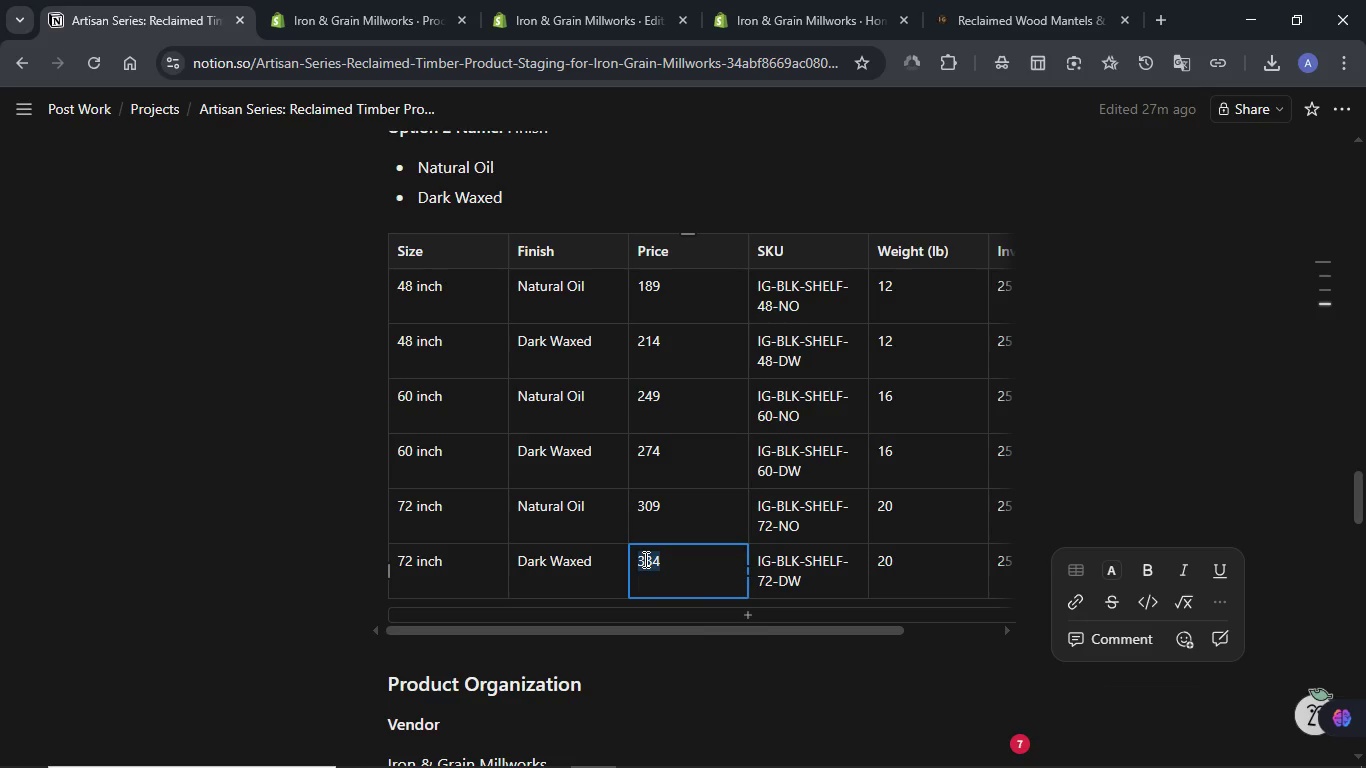 
key(Control+C)
 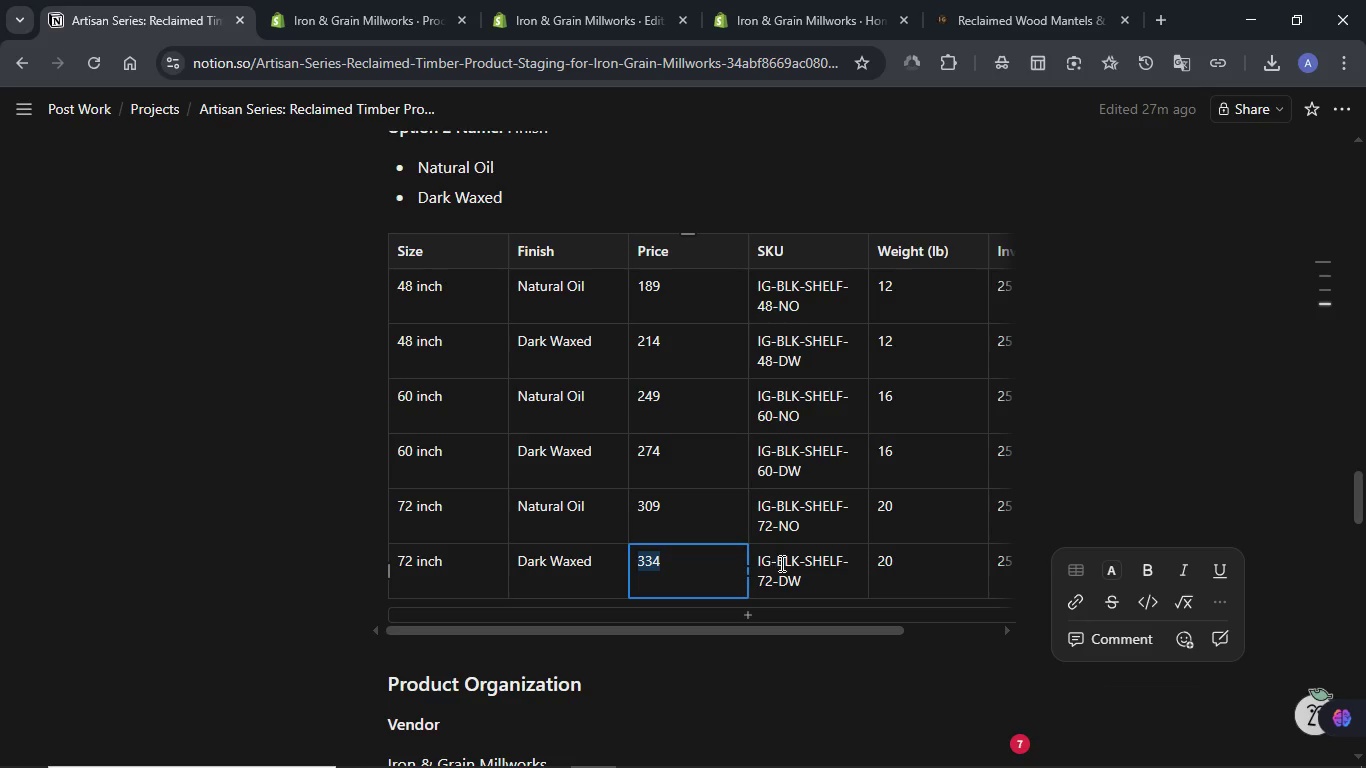 
double_click([780, 563])
 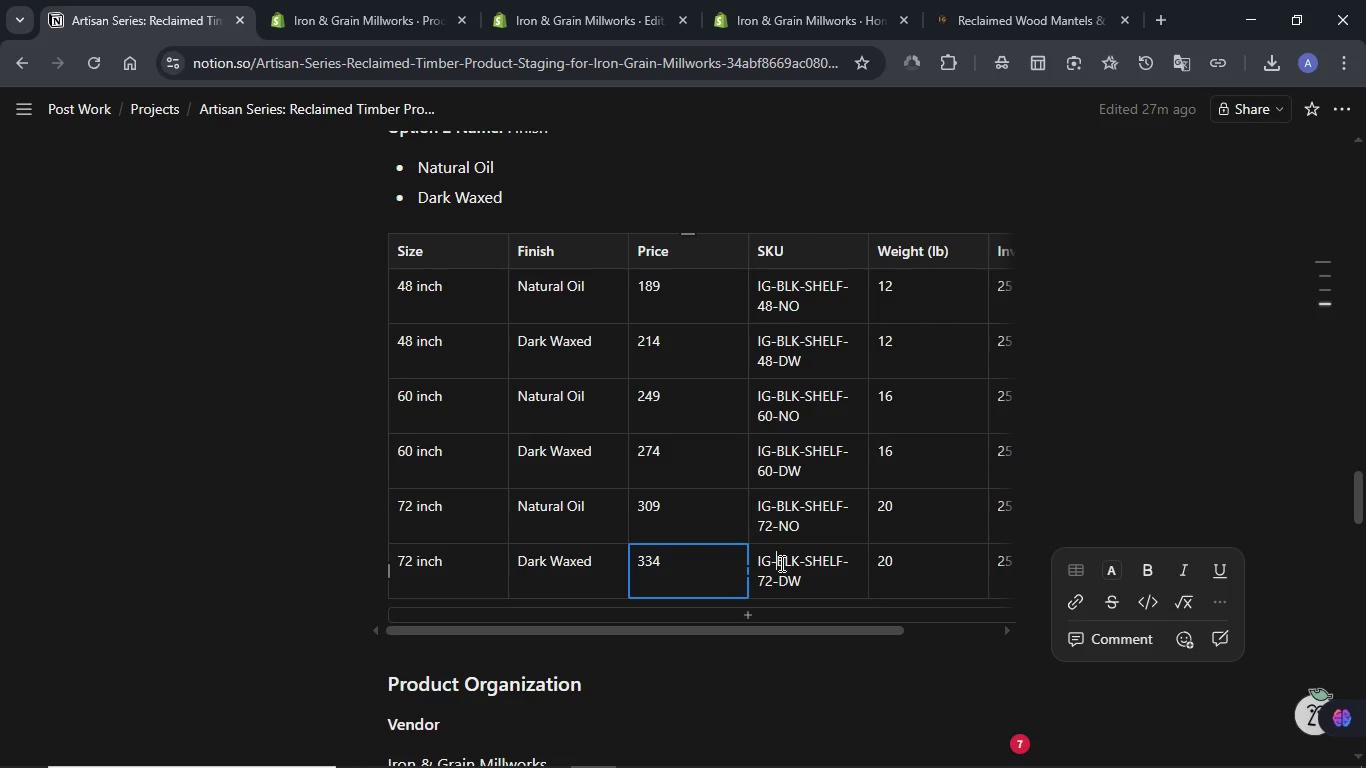 
triple_click([780, 563])
 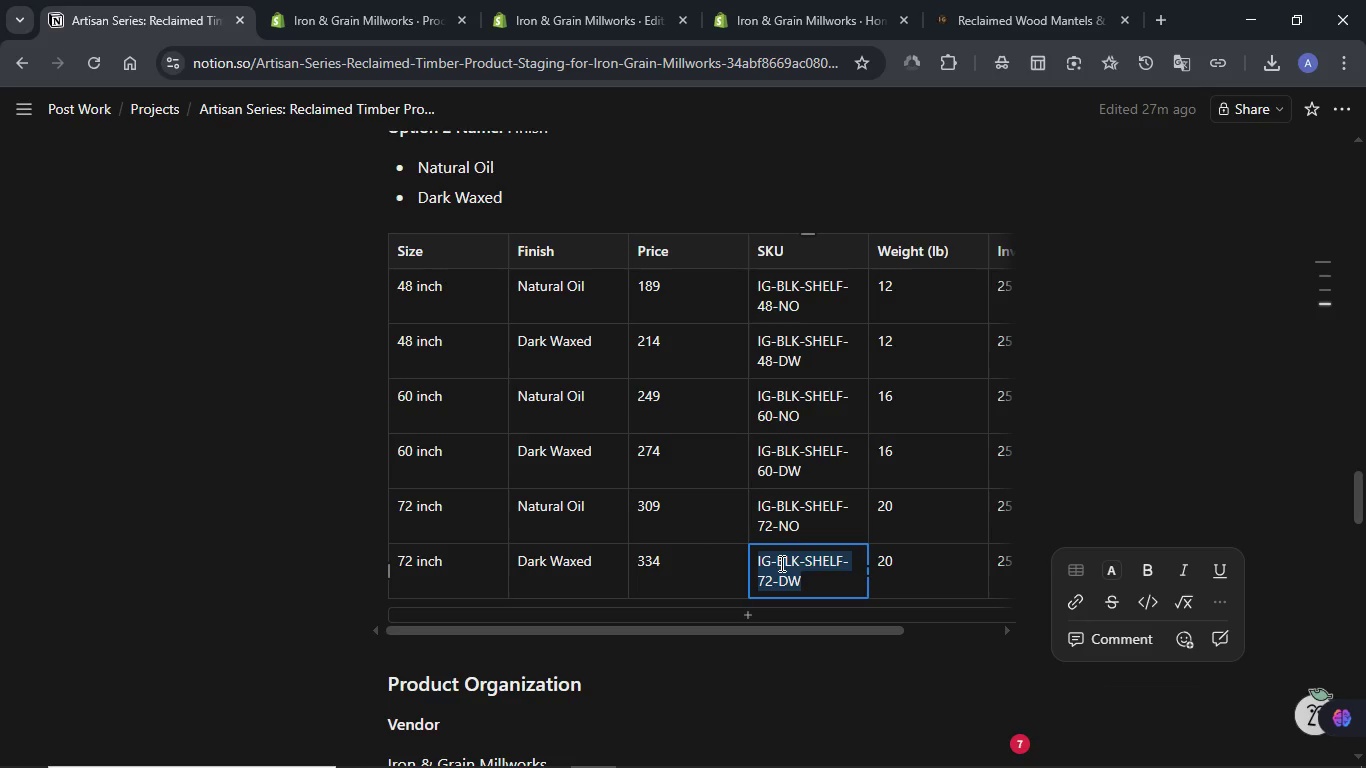 
key(Control+C)
 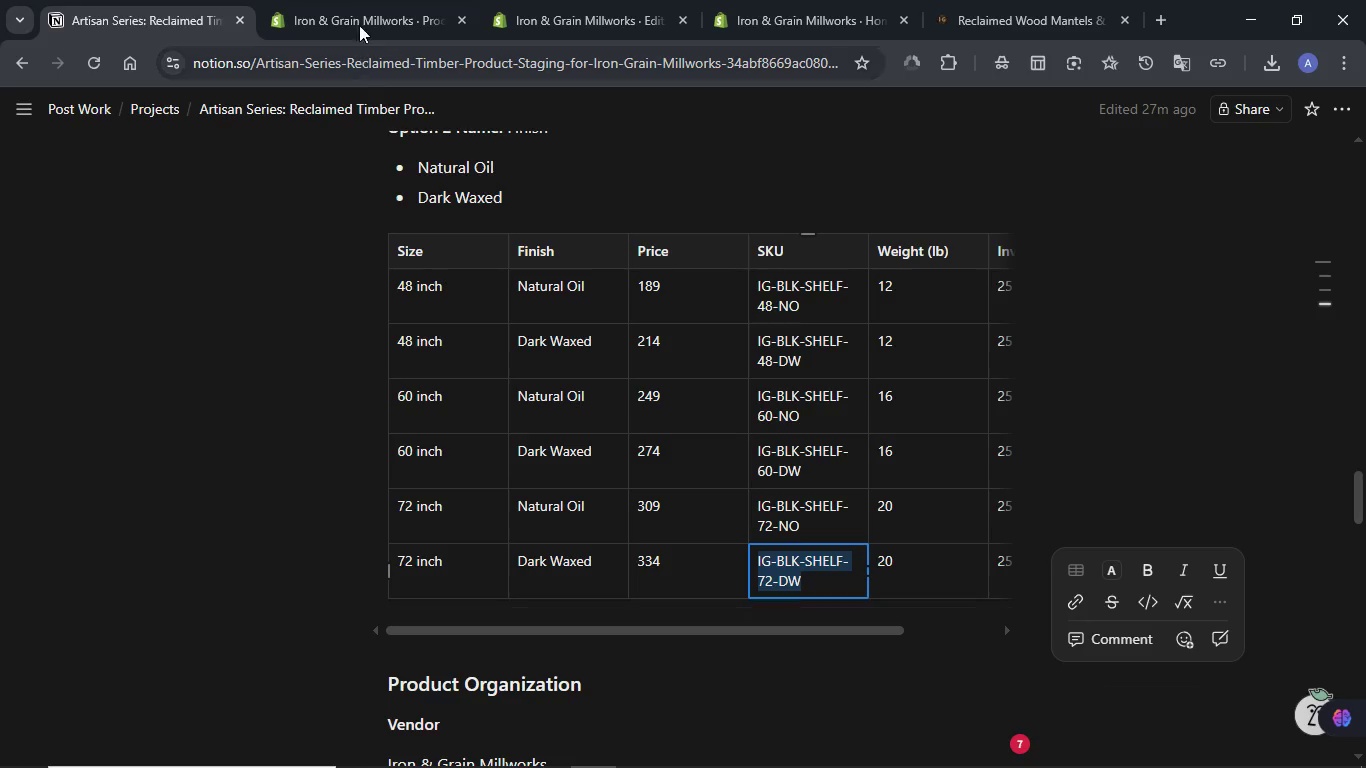 
left_click([355, 0])
 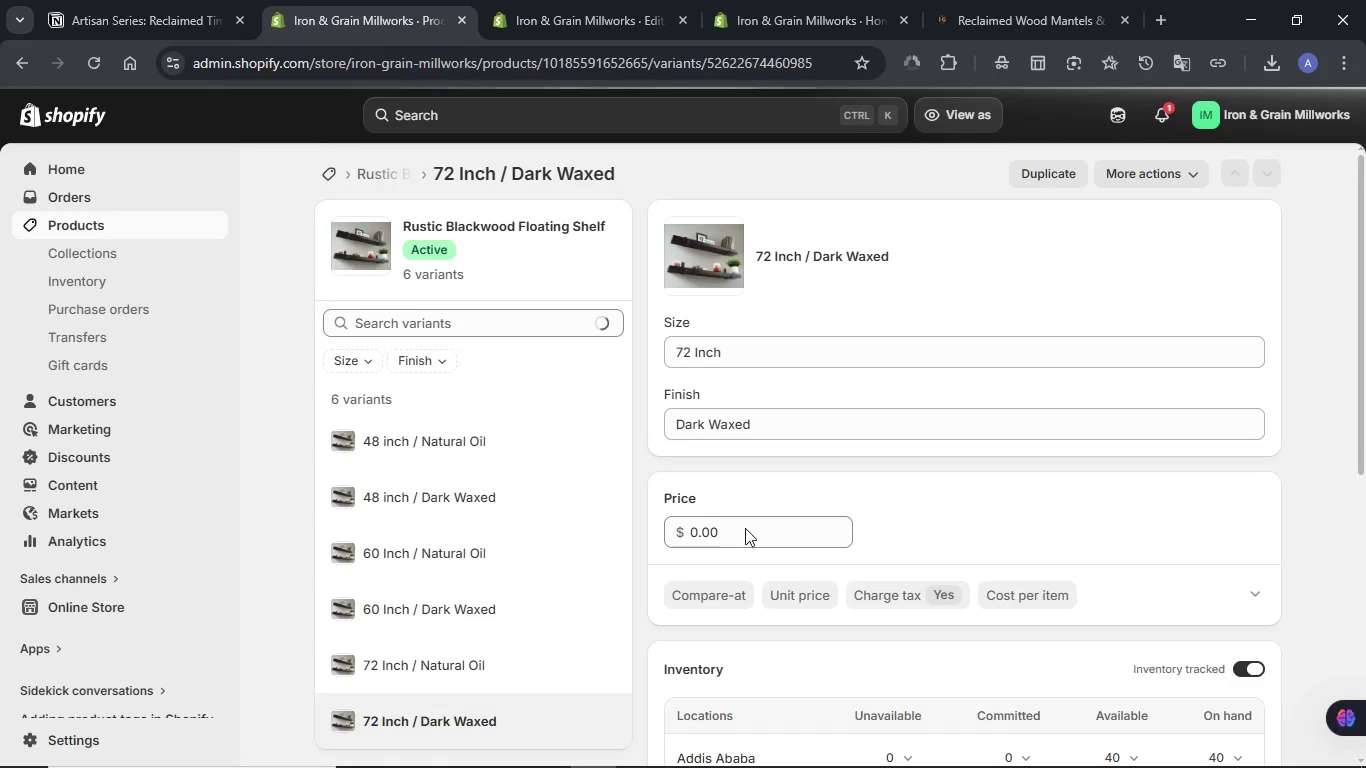 
double_click([743, 528])
 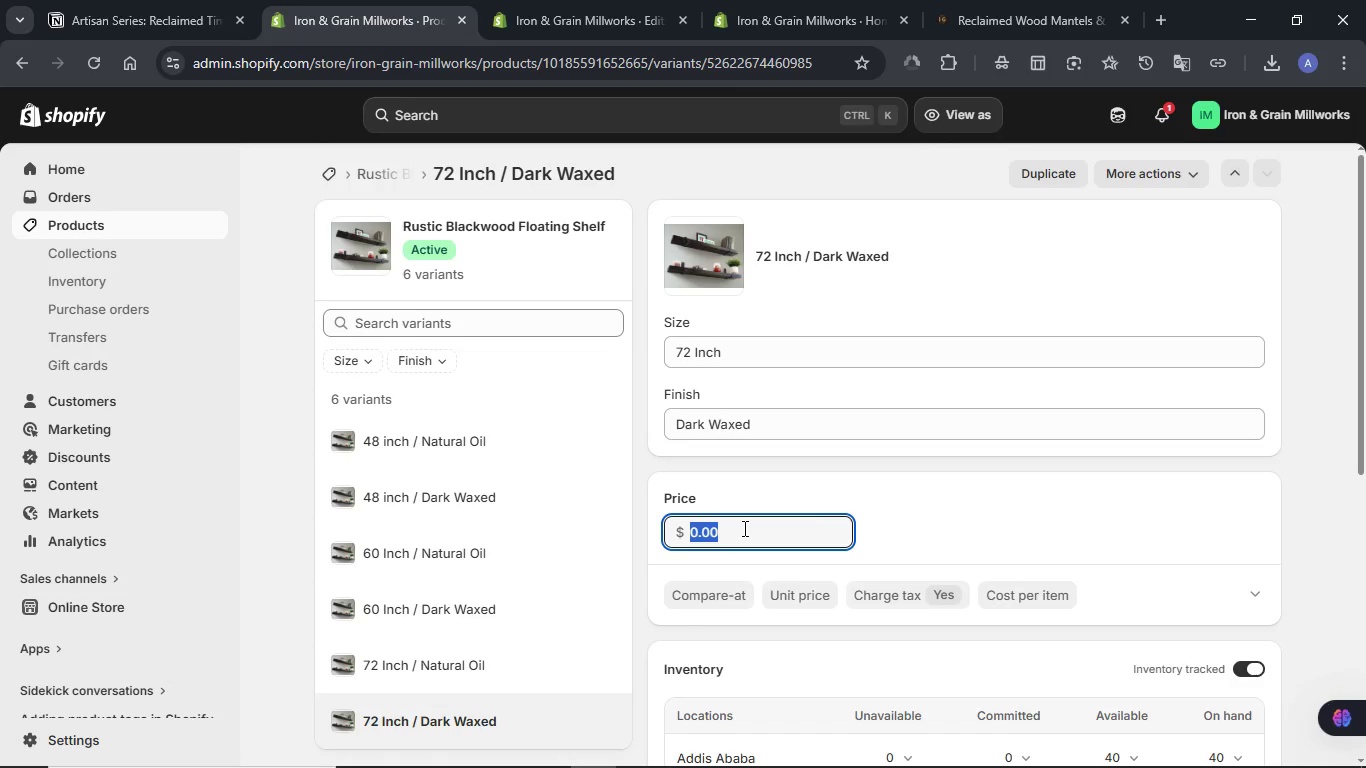 
hold_key(key=MetaLeft, duration=0.47)
 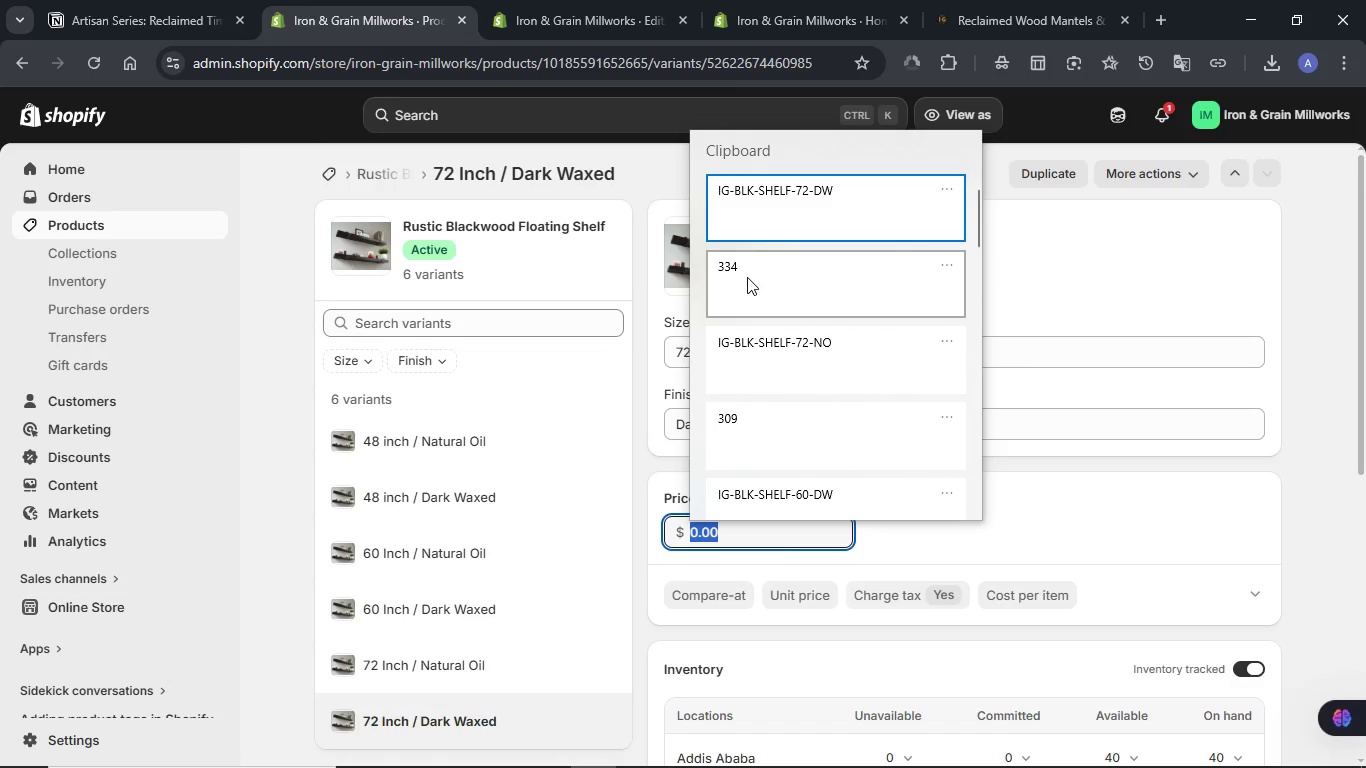 
left_click([747, 276])
 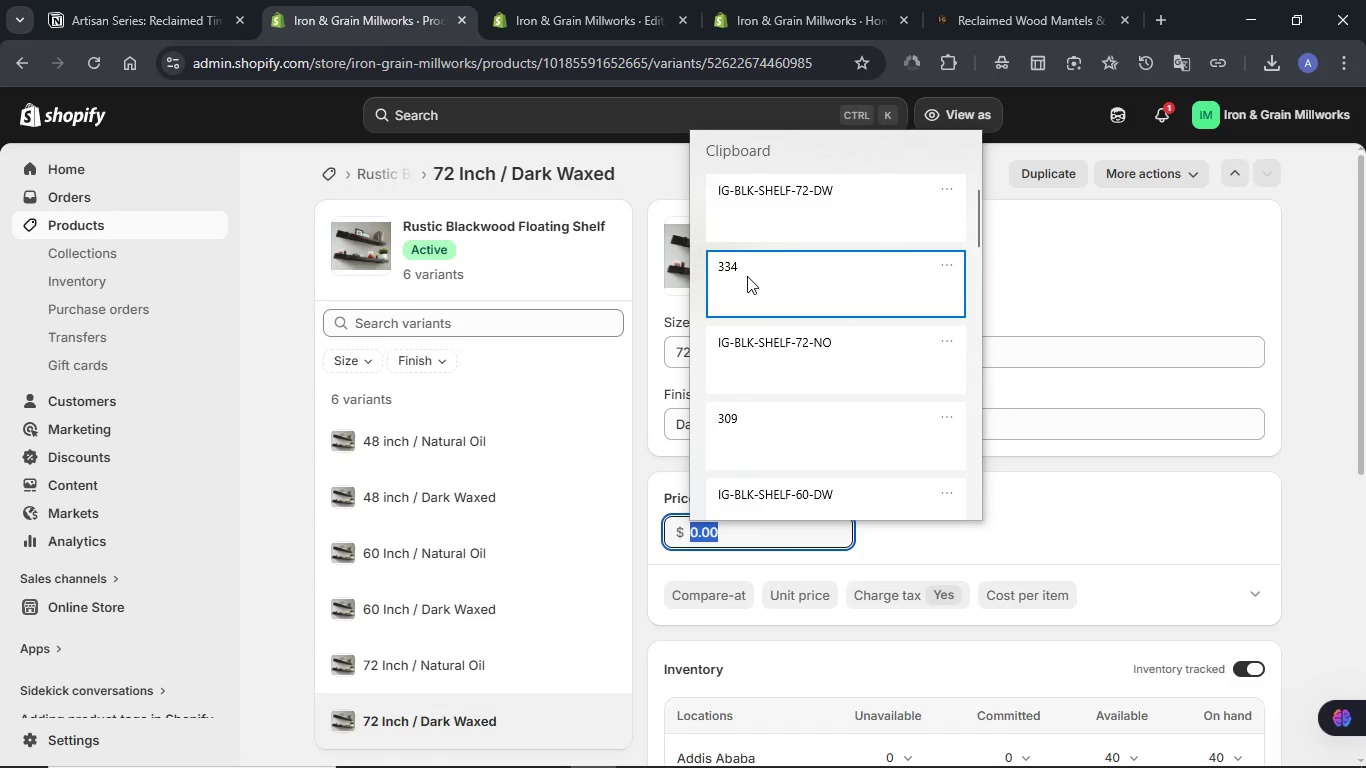 
key(Control+ControlLeft)
 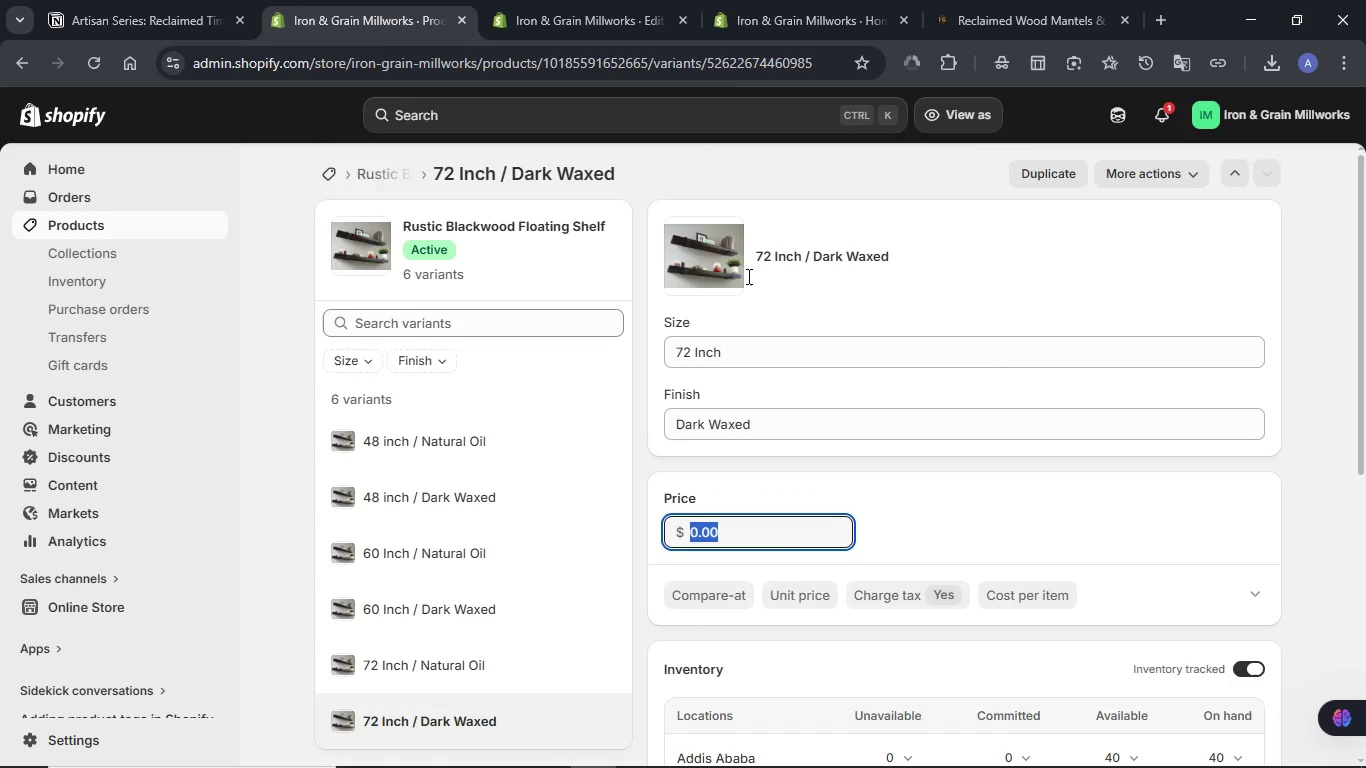 
key(Control+V)
 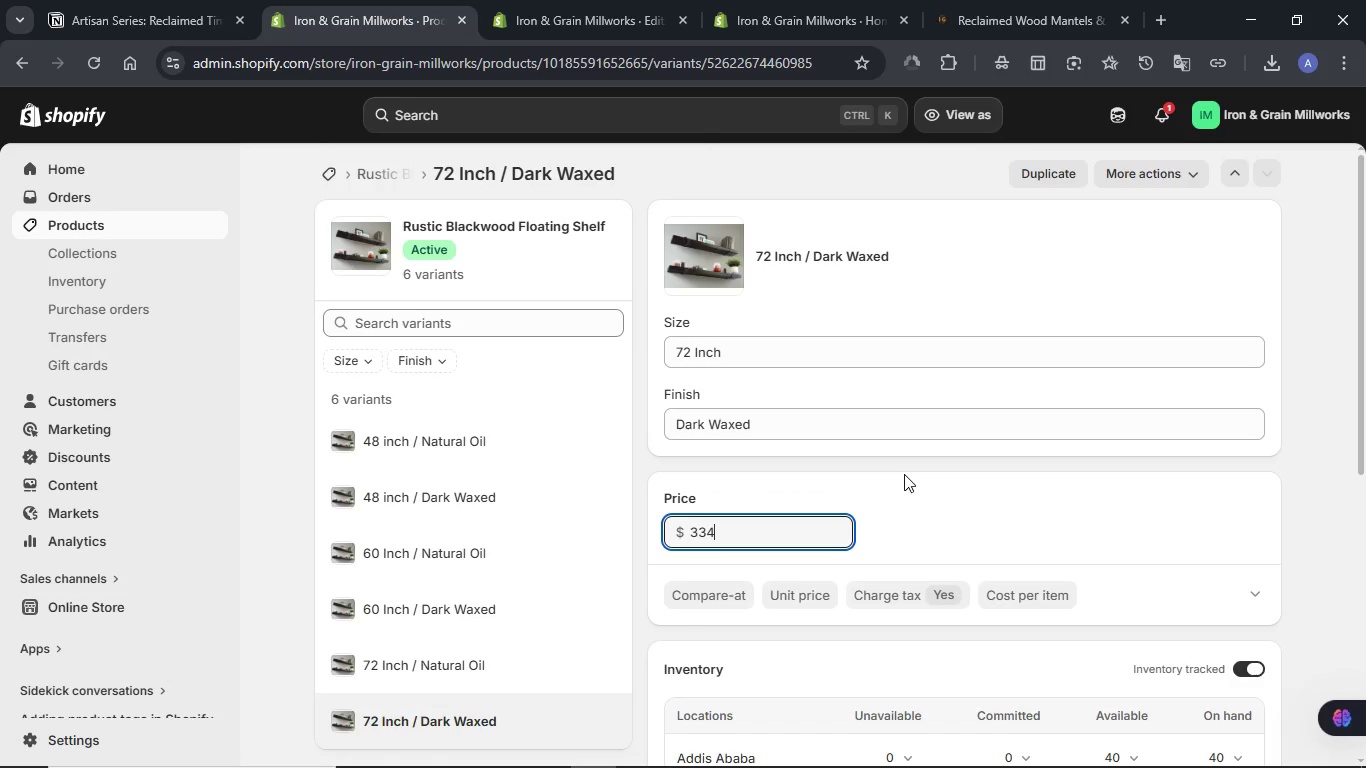 
scroll: coordinate [904, 474], scroll_direction: down, amount: 3.0
 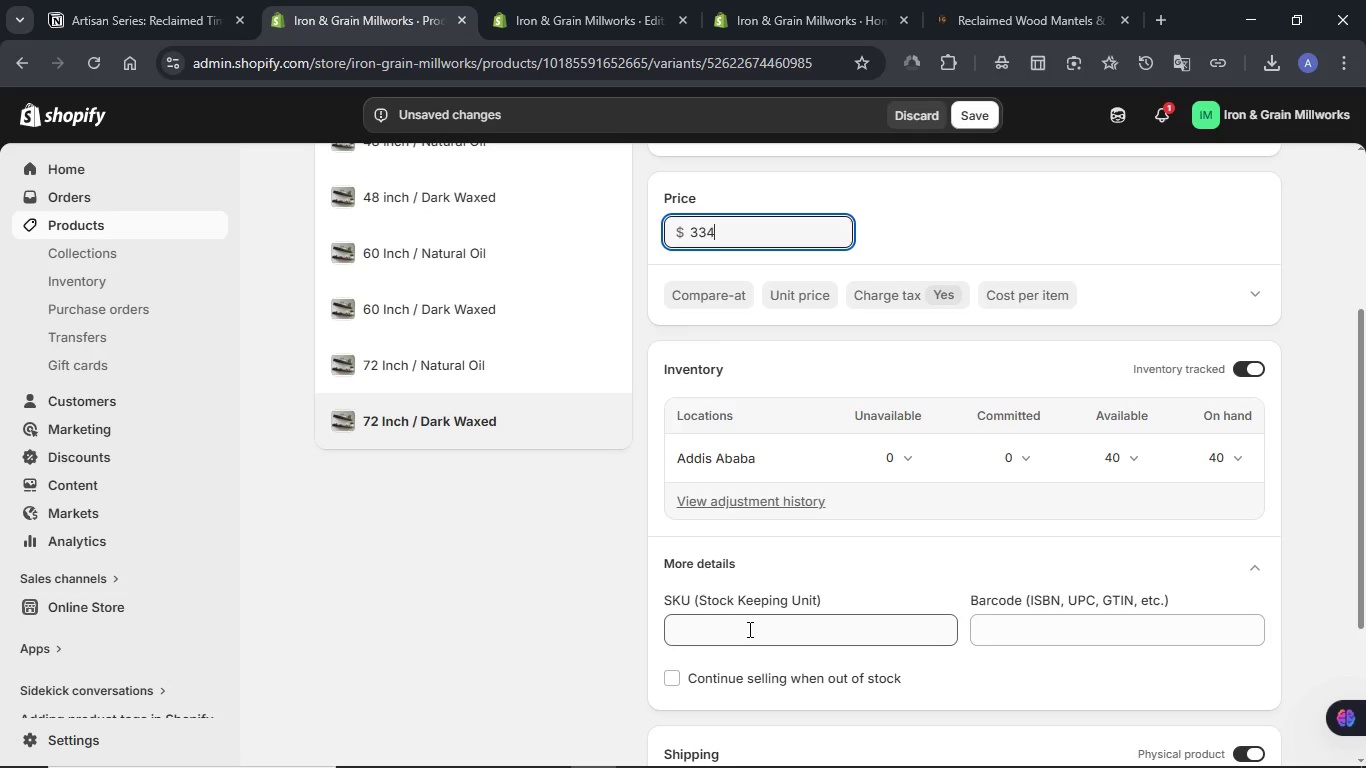 
left_click([747, 631])
 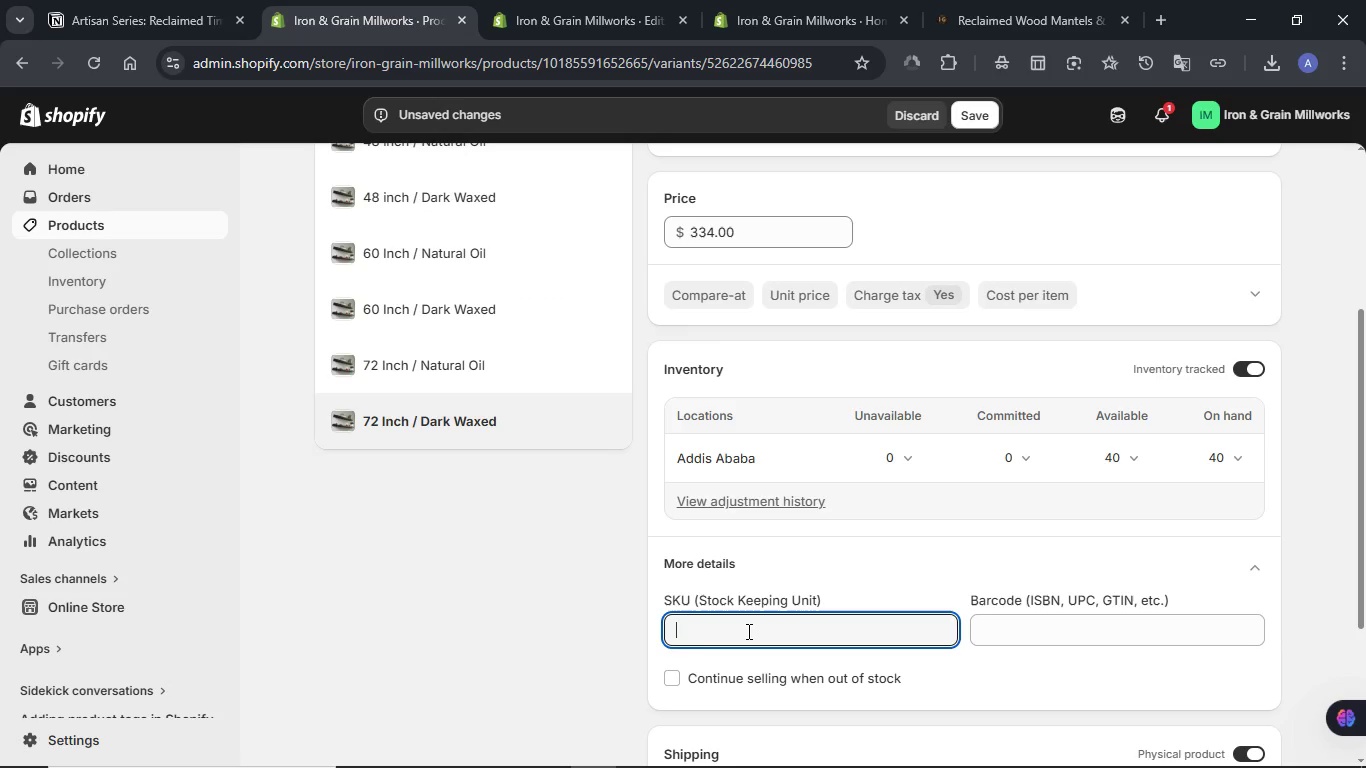 
key(Meta+V)
 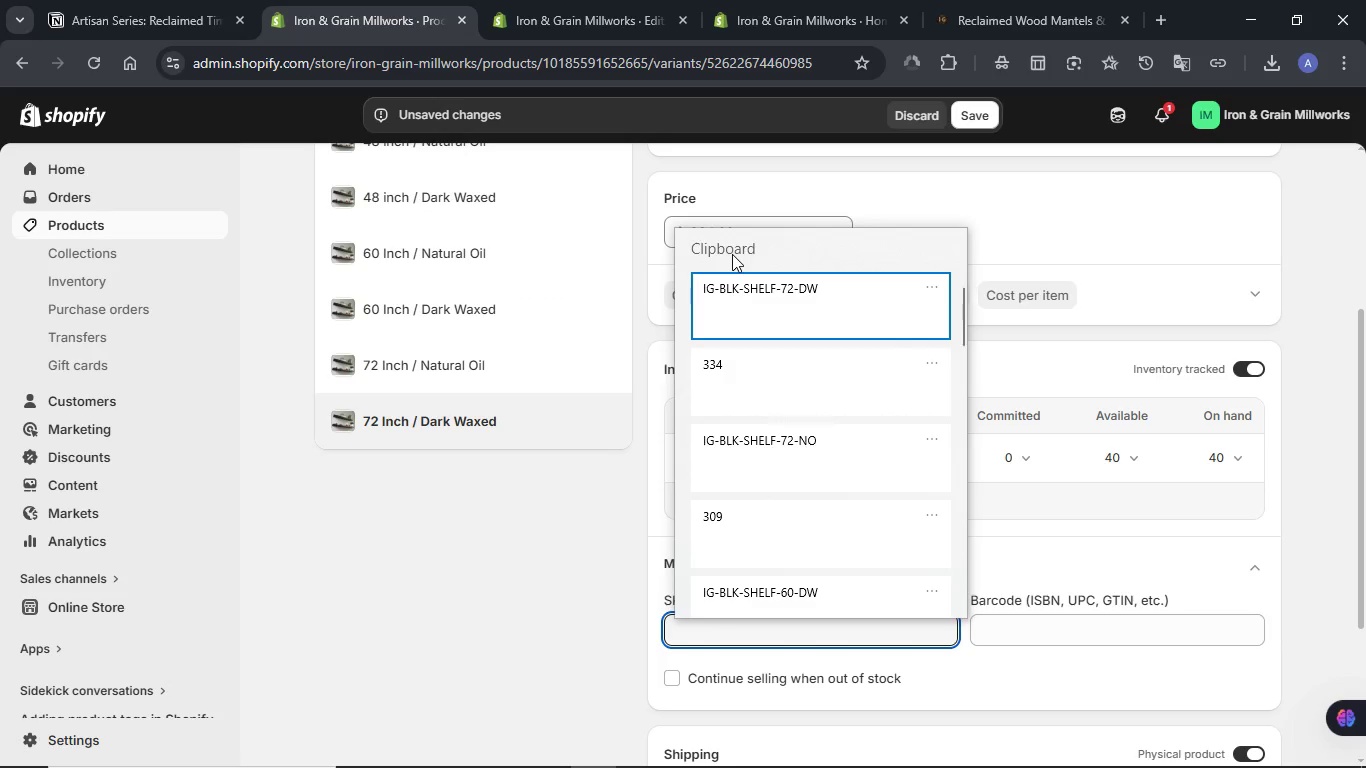 
left_click([735, 296])
 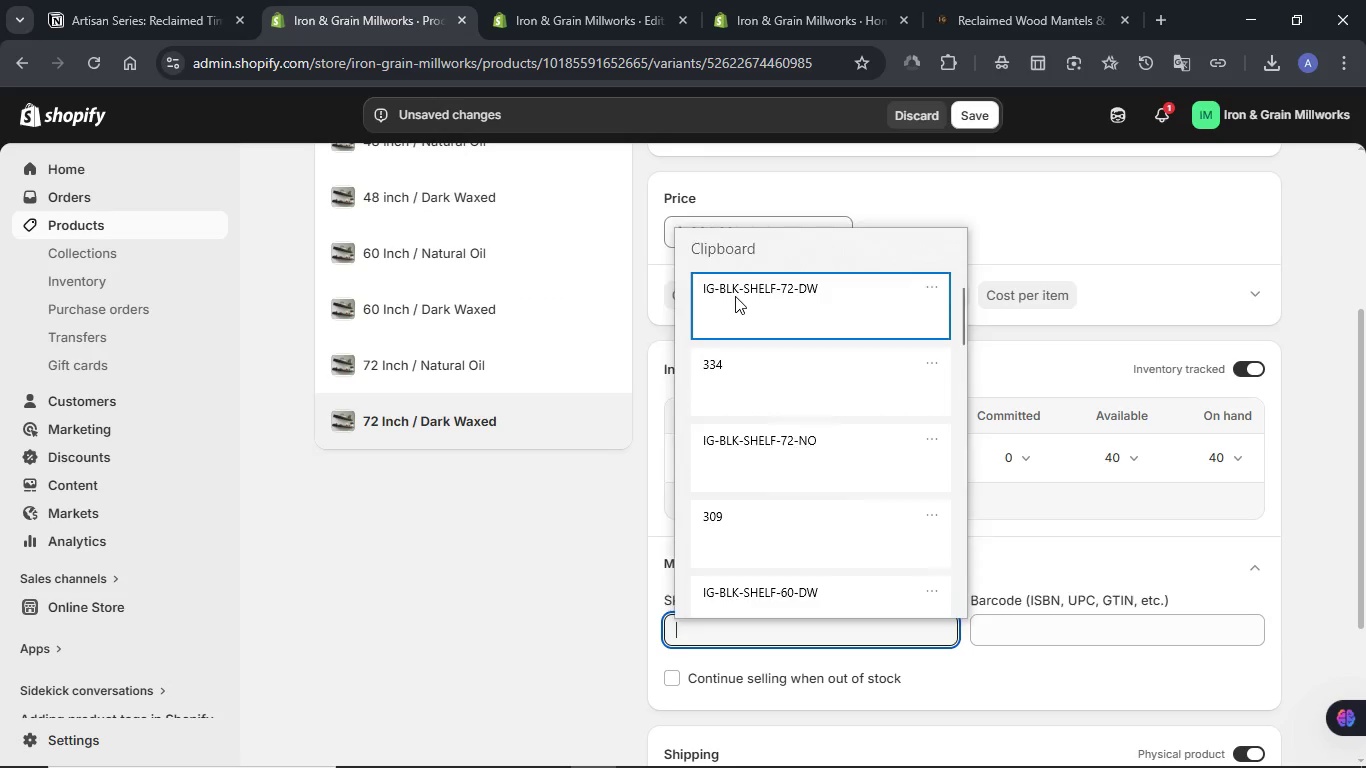 
key(Control+ControlLeft)
 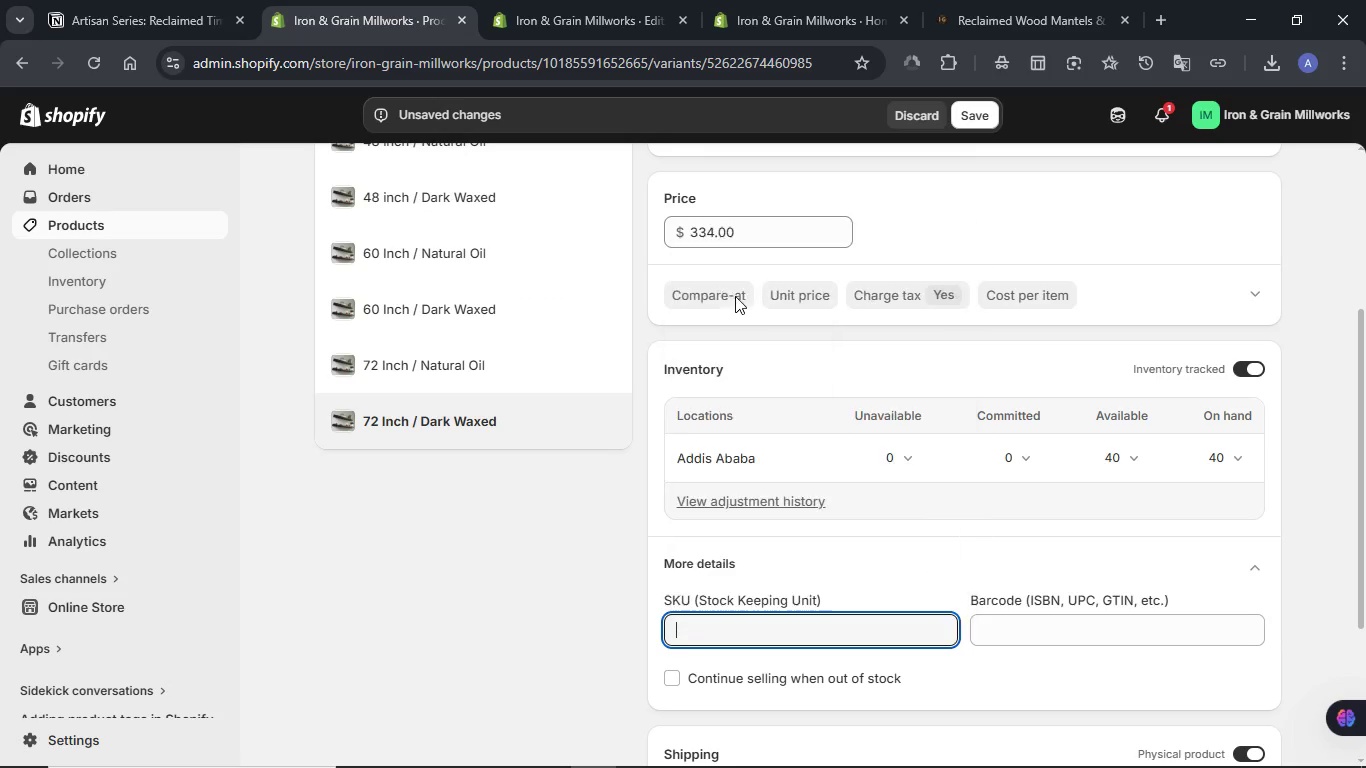 
scroll: coordinate [1094, 542], scroll_direction: down, amount: 1.0
 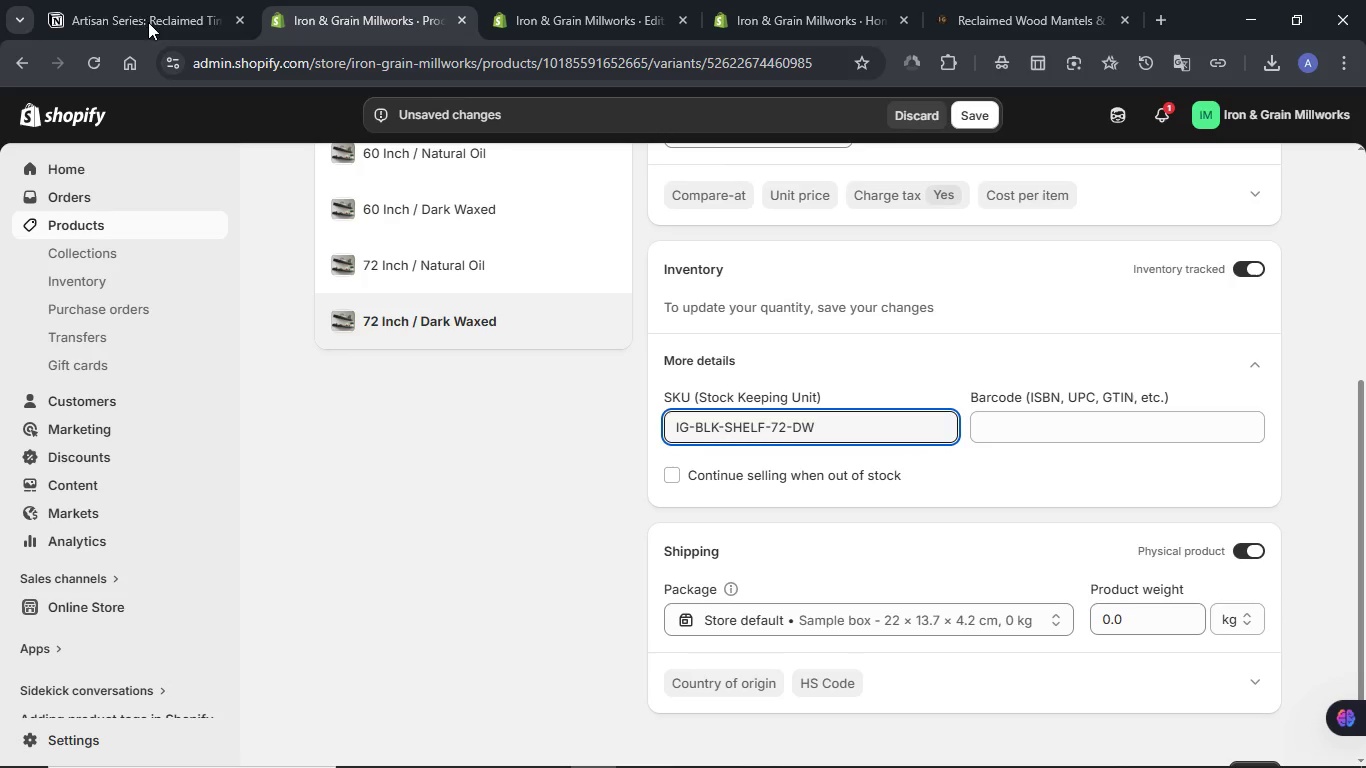 
left_click([117, 7])
 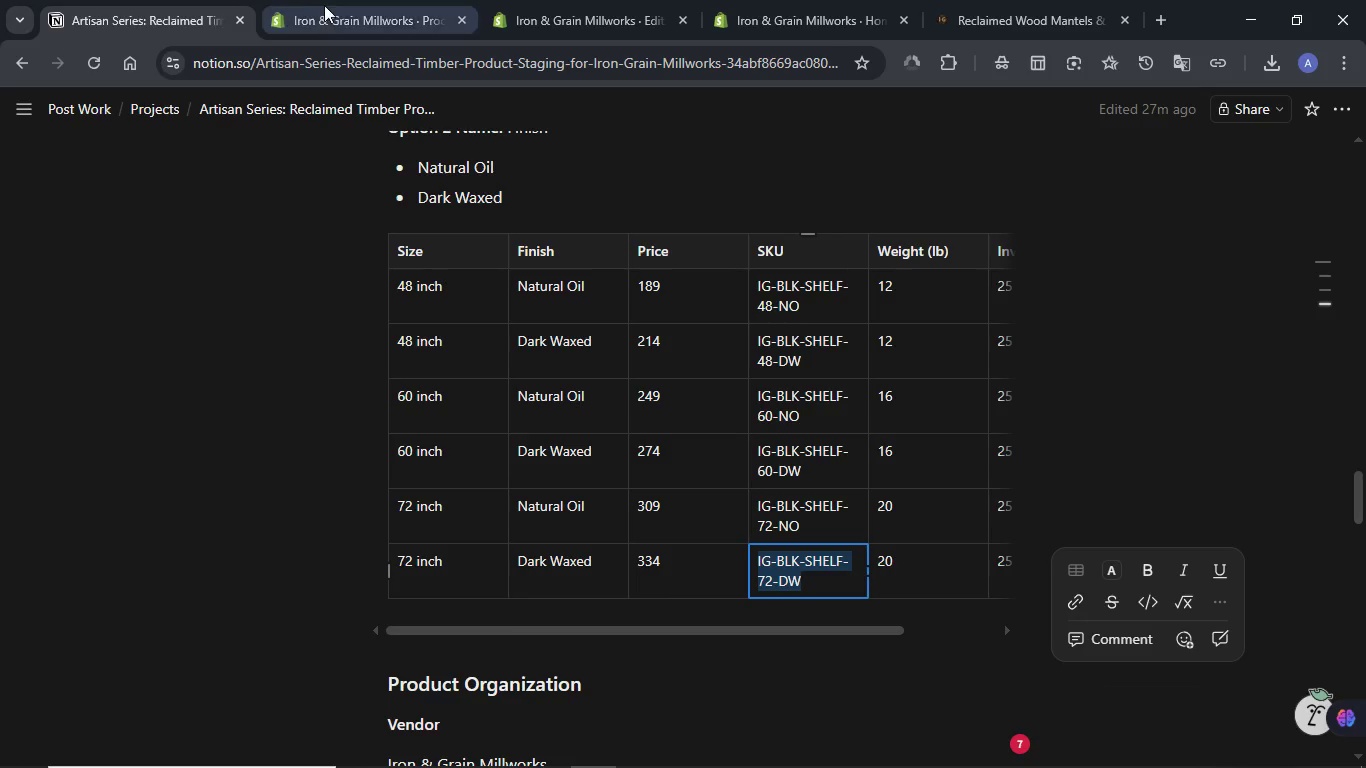 
left_click([326, 4])
 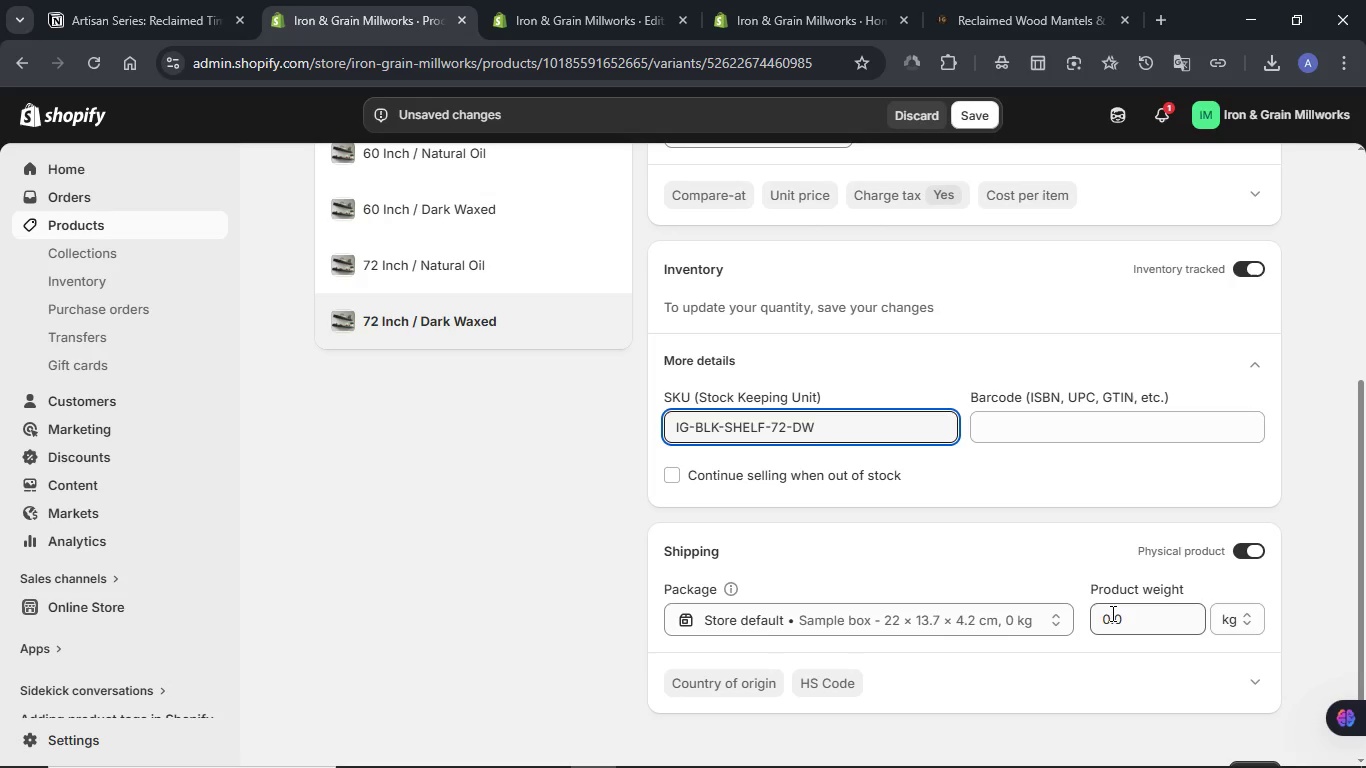 
double_click([1111, 613])
 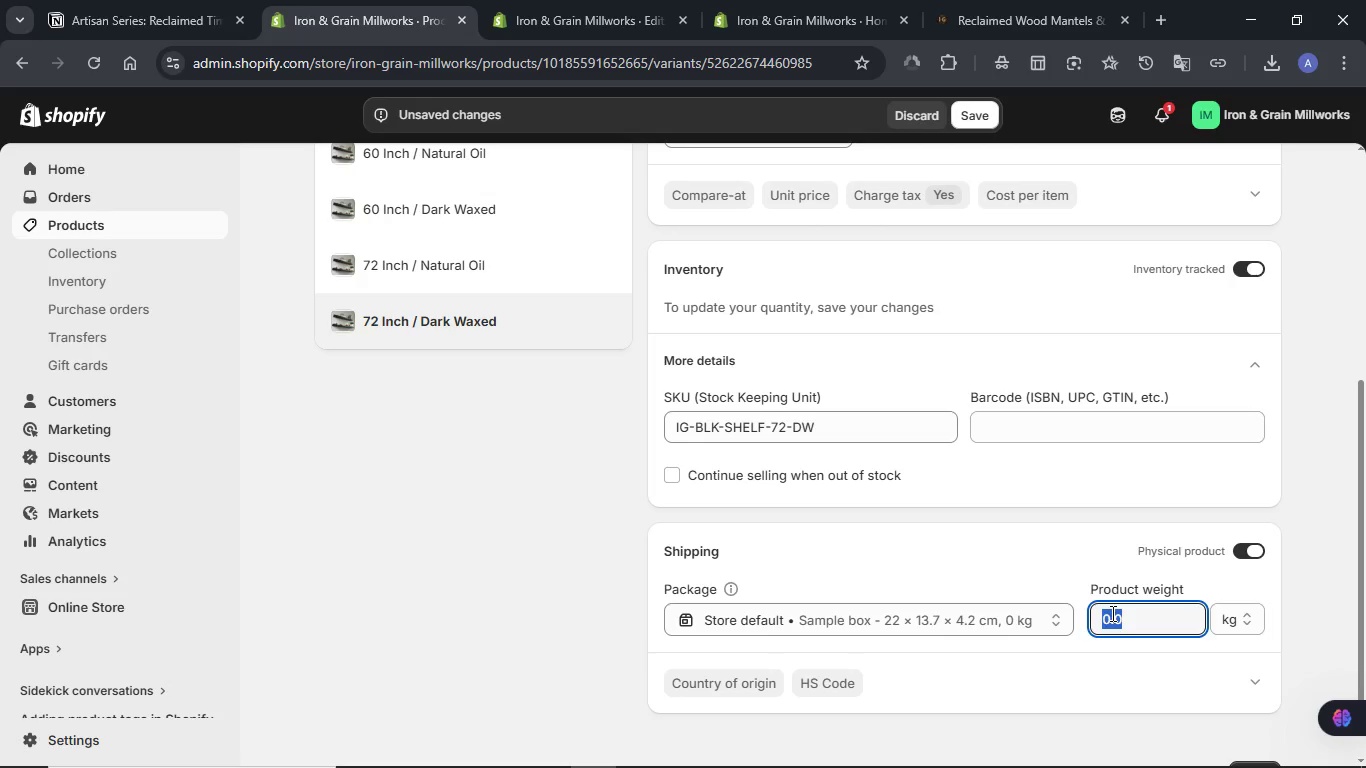 
key(Numpad2)
 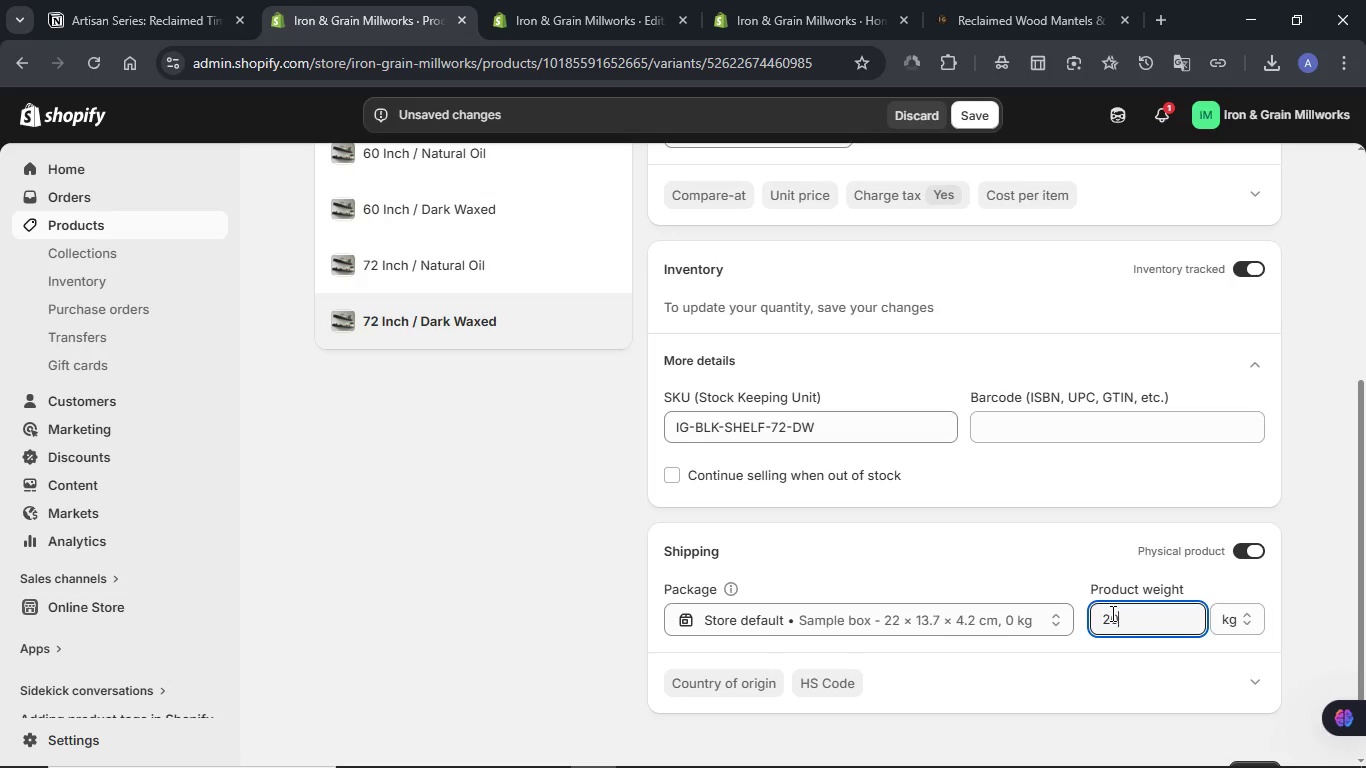 
key(Numpad0)
 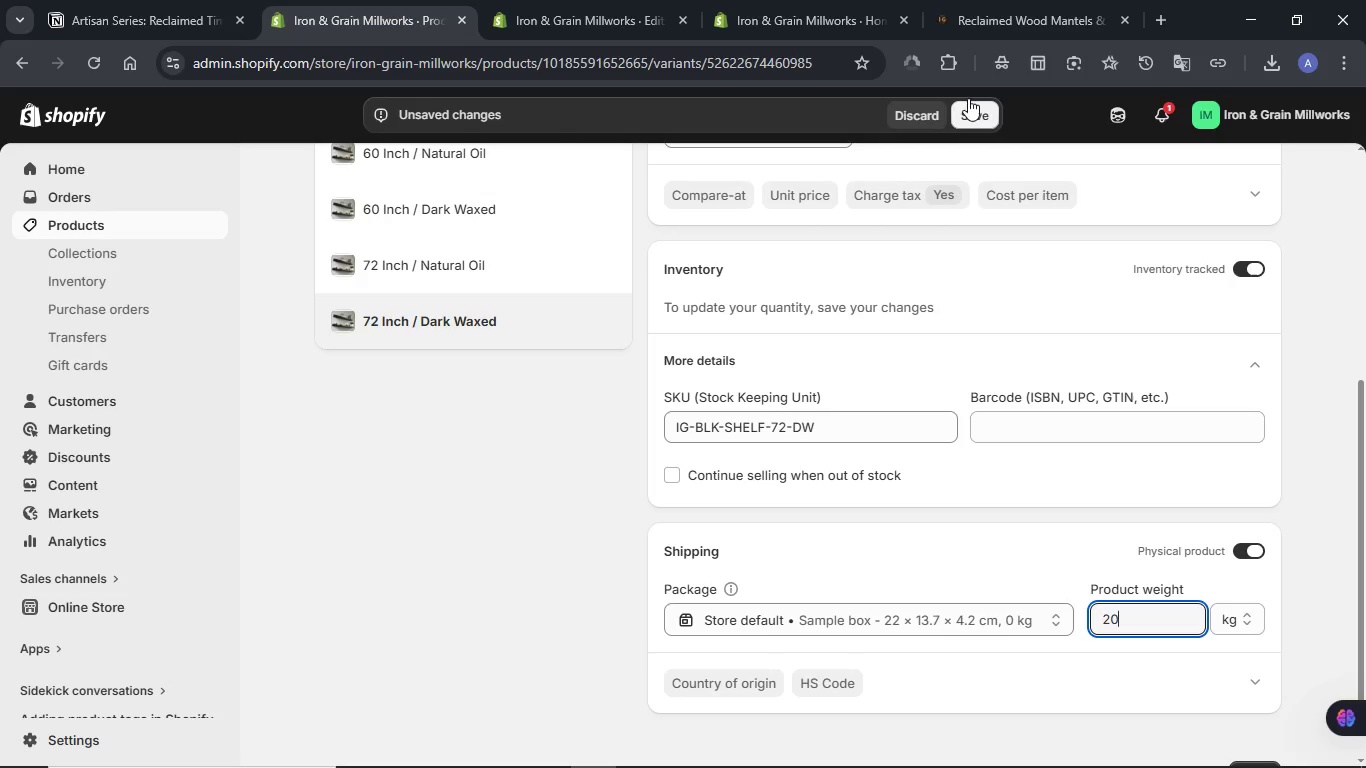 
left_click([973, 105])
 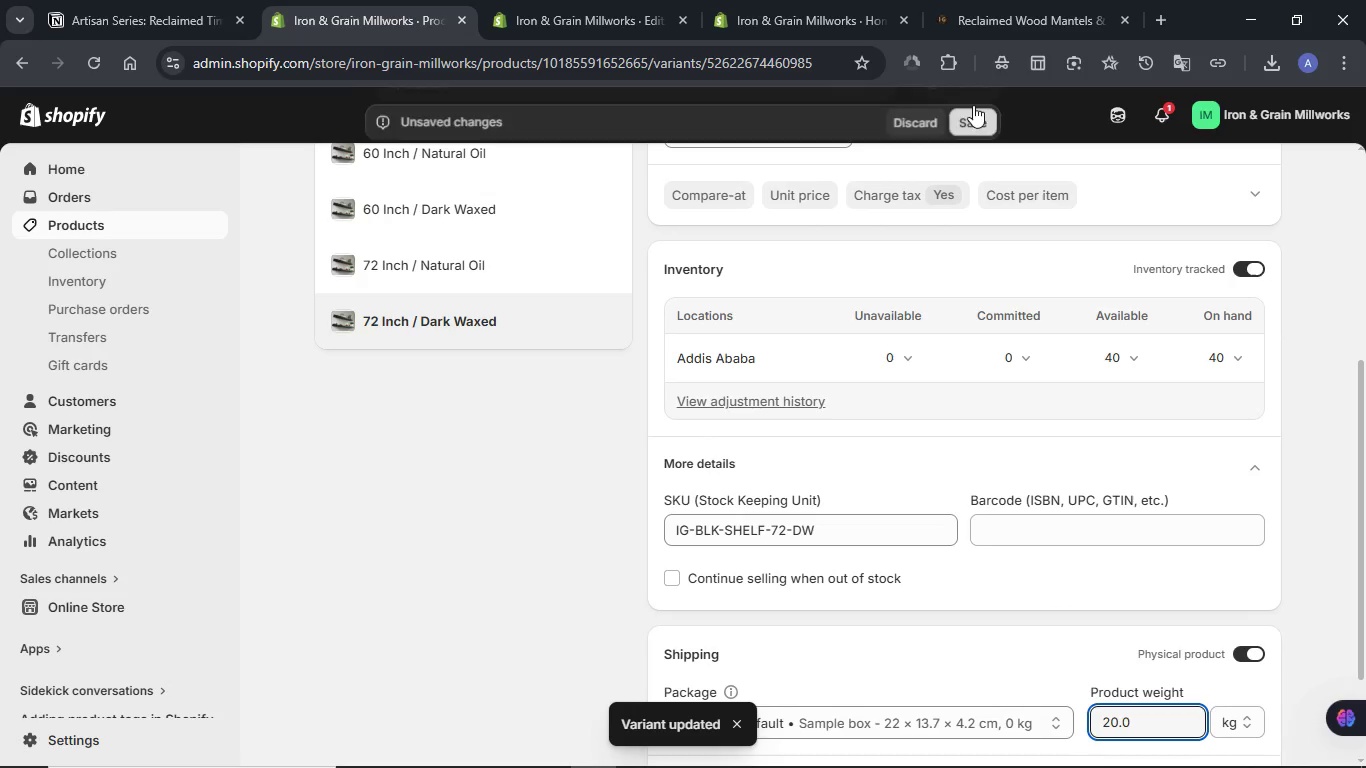 
wait(7.33)
 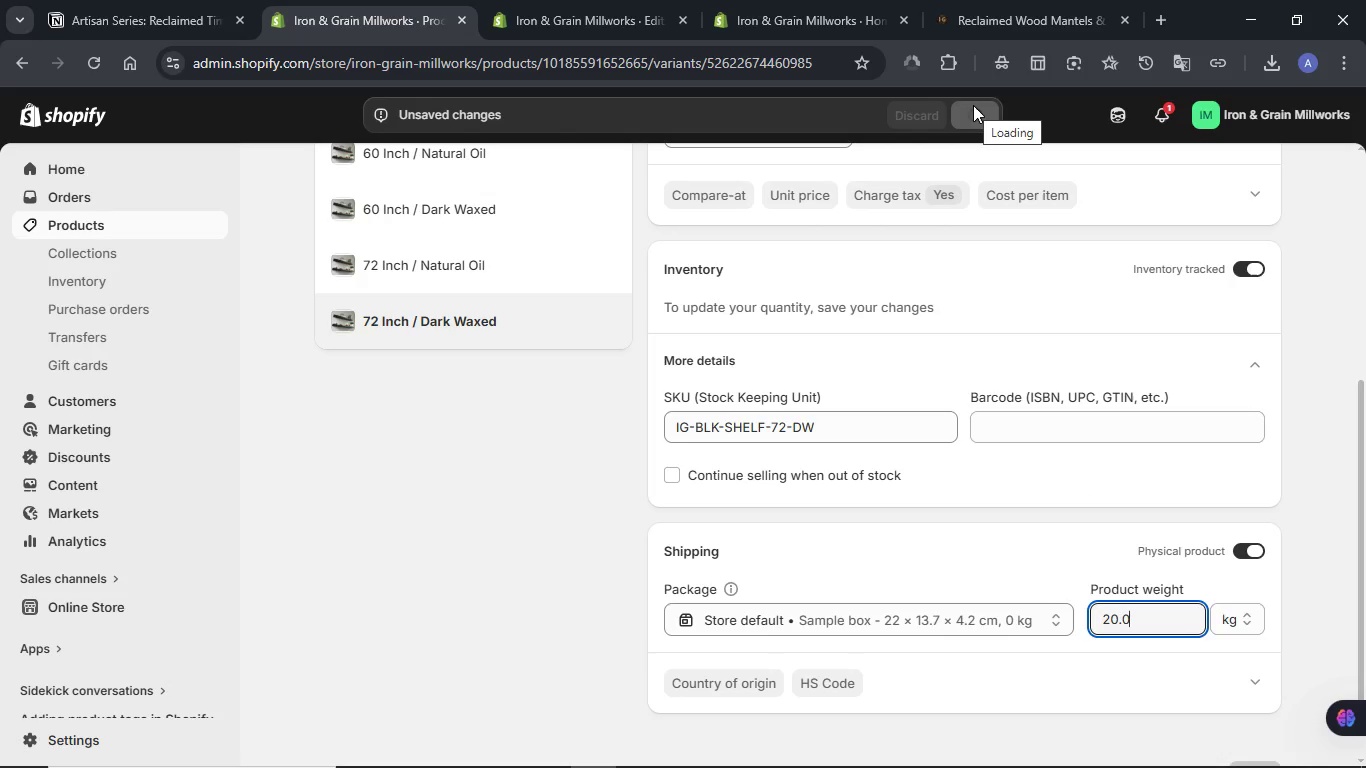 
scroll: coordinate [945, 282], scroll_direction: up, amount: 8.0
 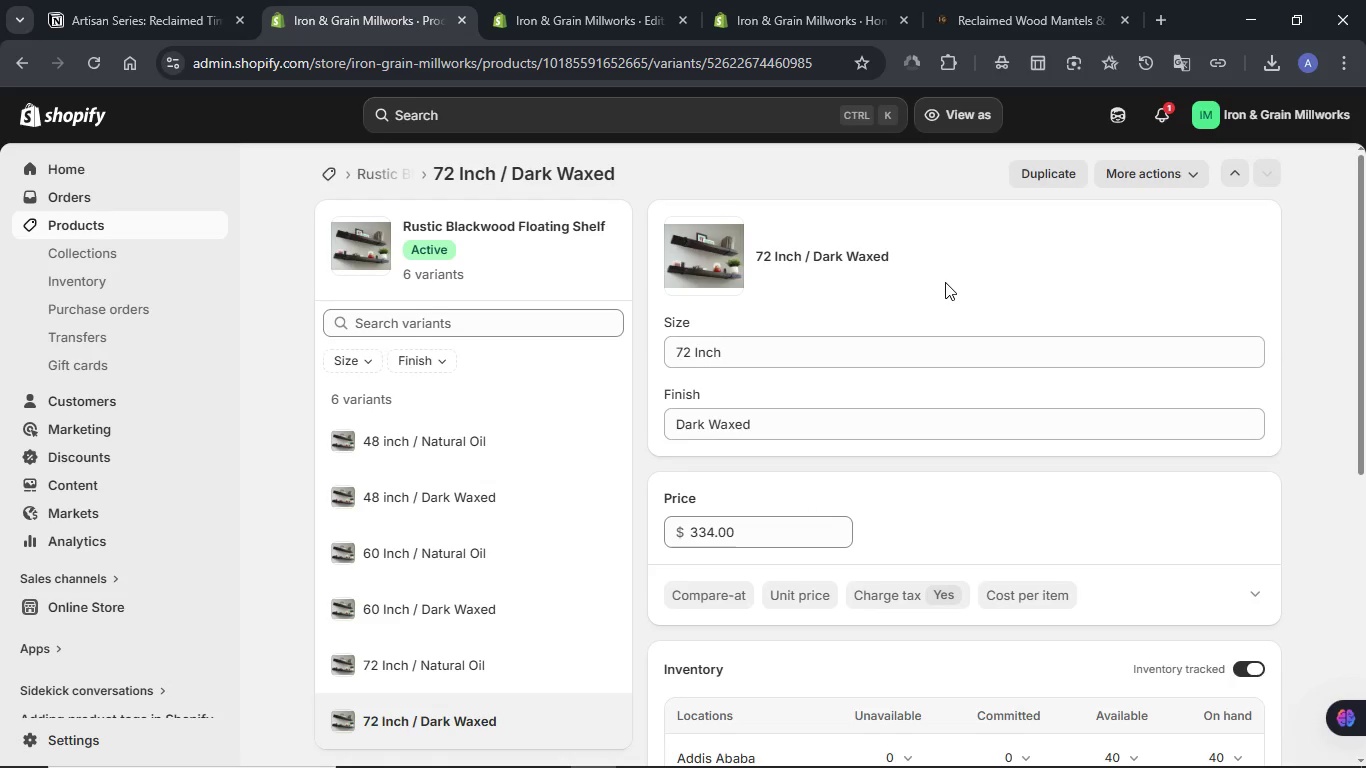 
scroll: coordinate [944, 282], scroll_direction: down, amount: 9.0
 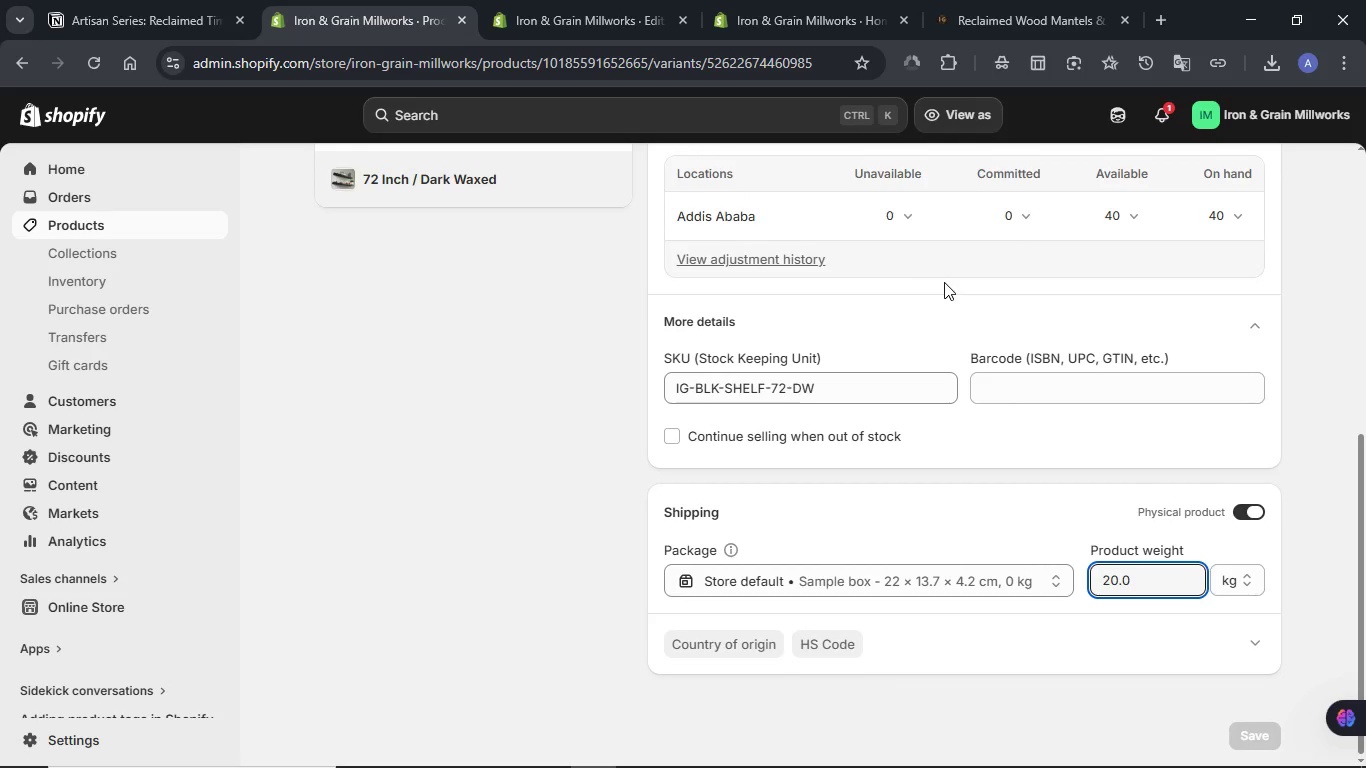 
scroll: coordinate [944, 282], scroll_direction: up, amount: 10.0
 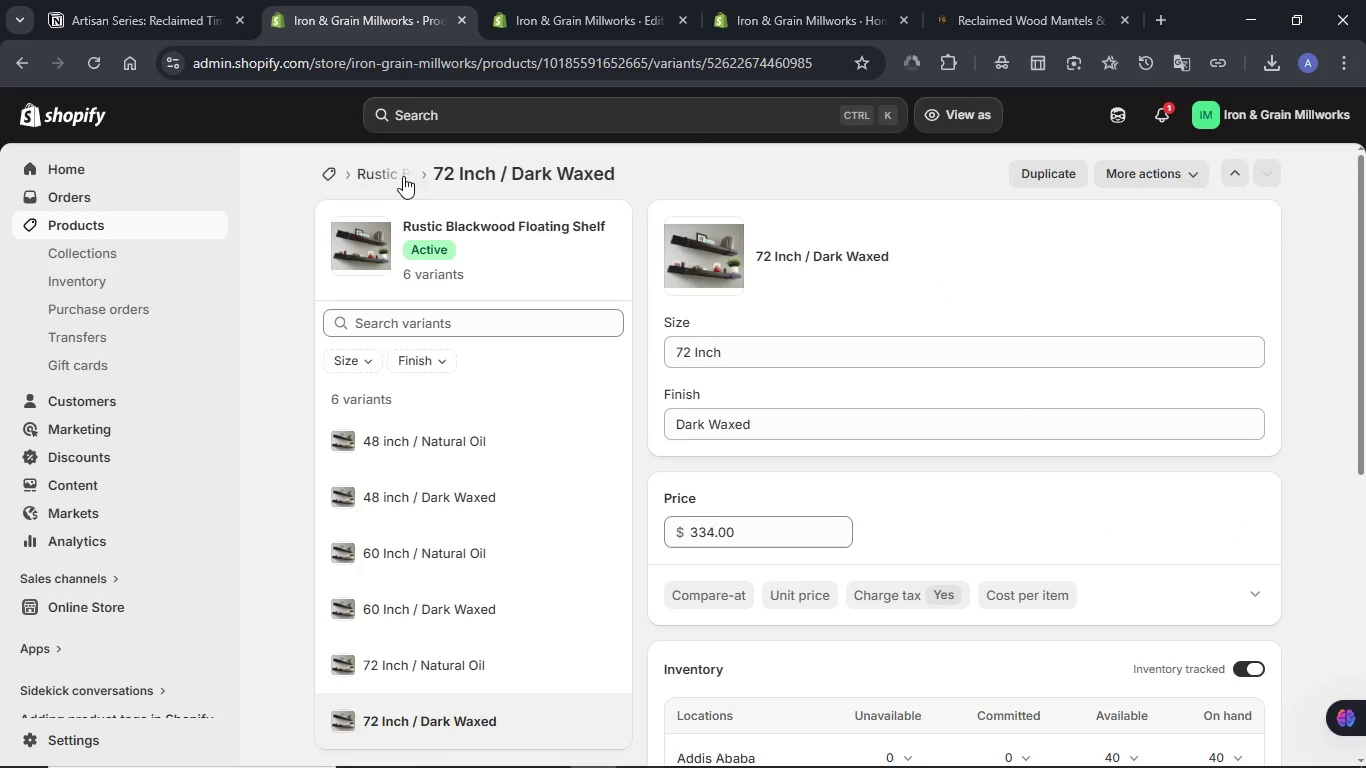 
left_click([397, 176])
 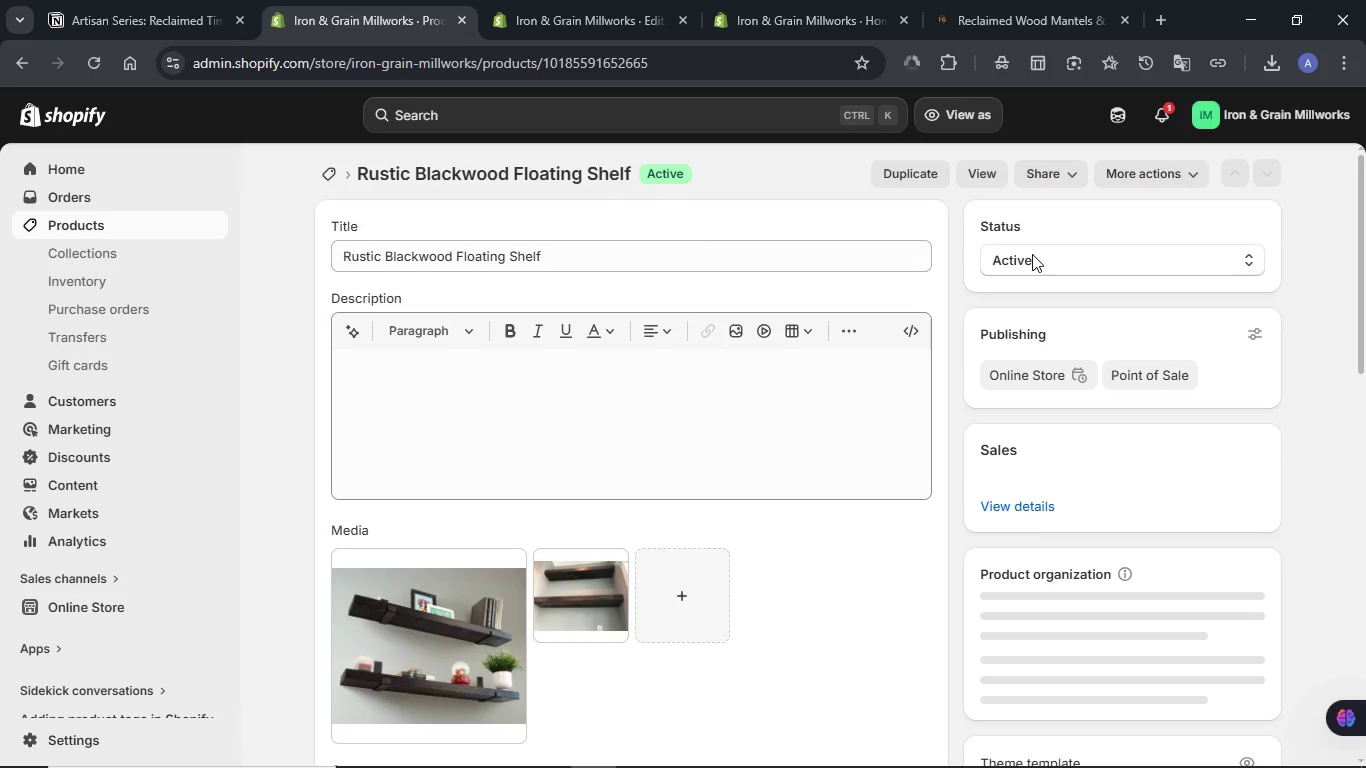 
wait(10.88)
 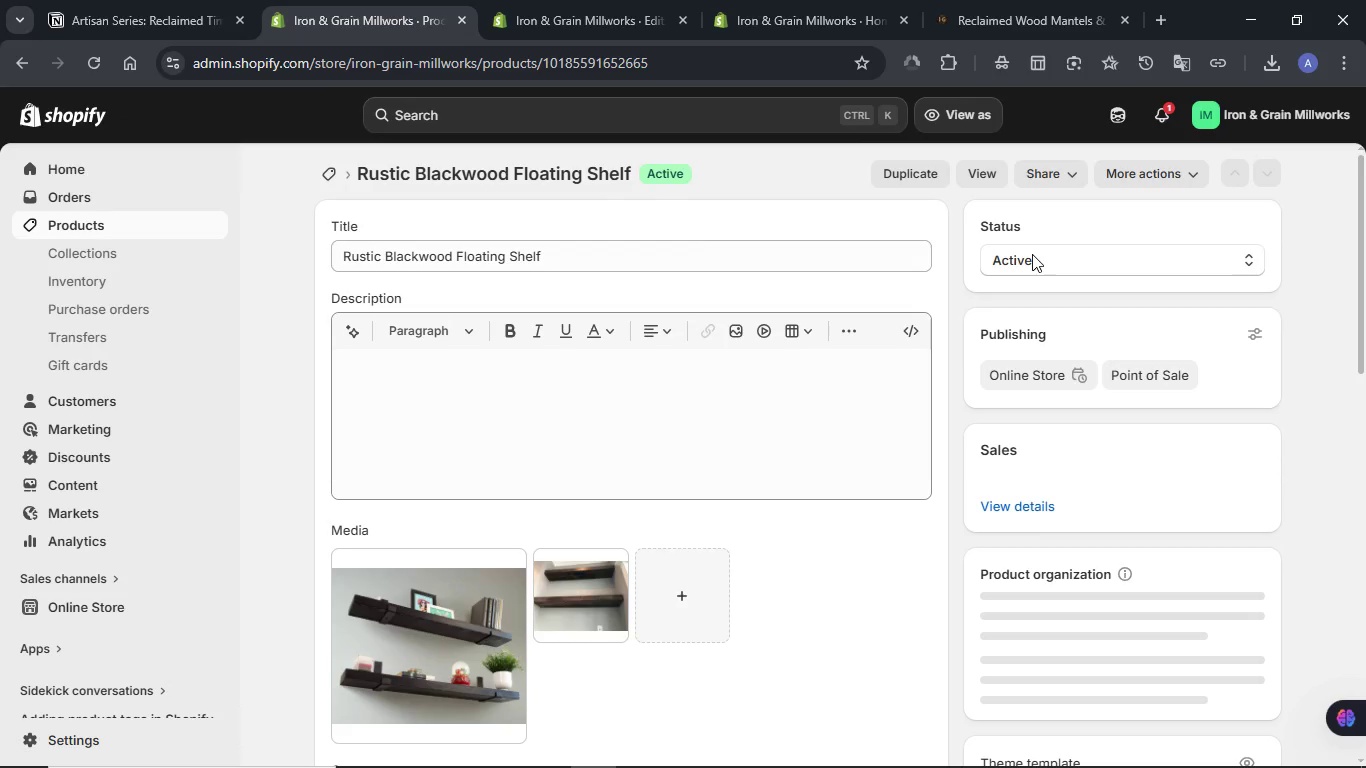 
scroll: coordinate [660, 410], scroll_direction: up, amount: 4.0
 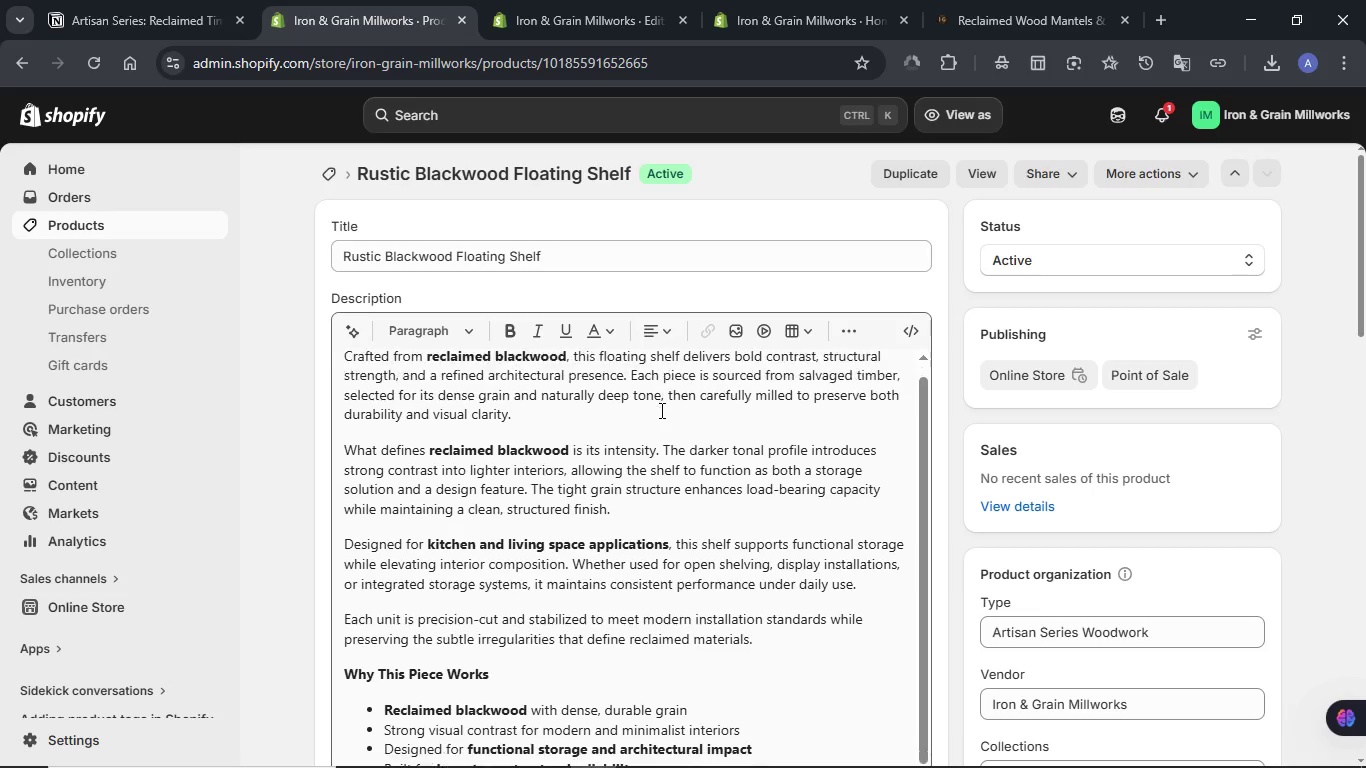 
scroll: coordinate [660, 410], scroll_direction: down, amount: 2.0
 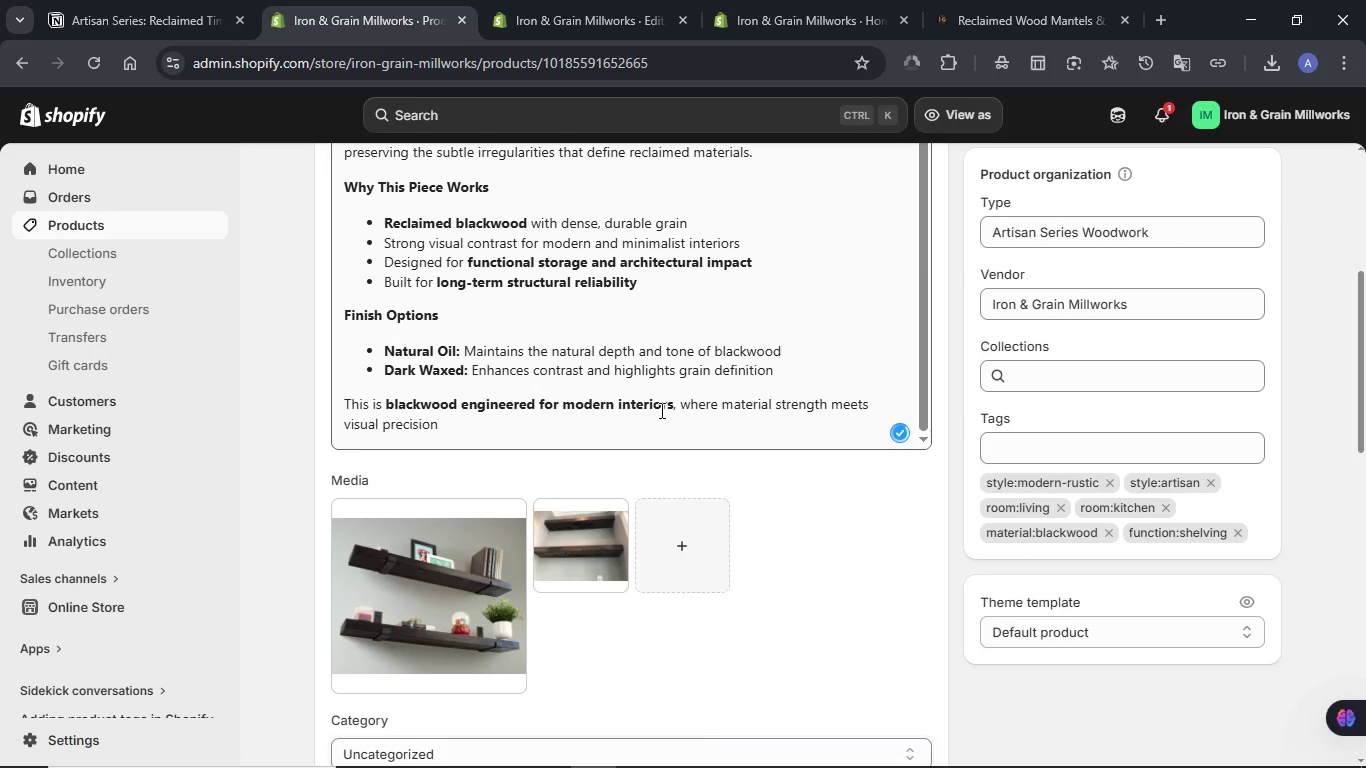 
scroll: coordinate [947, 377], scroll_direction: up, amount: 3.0
 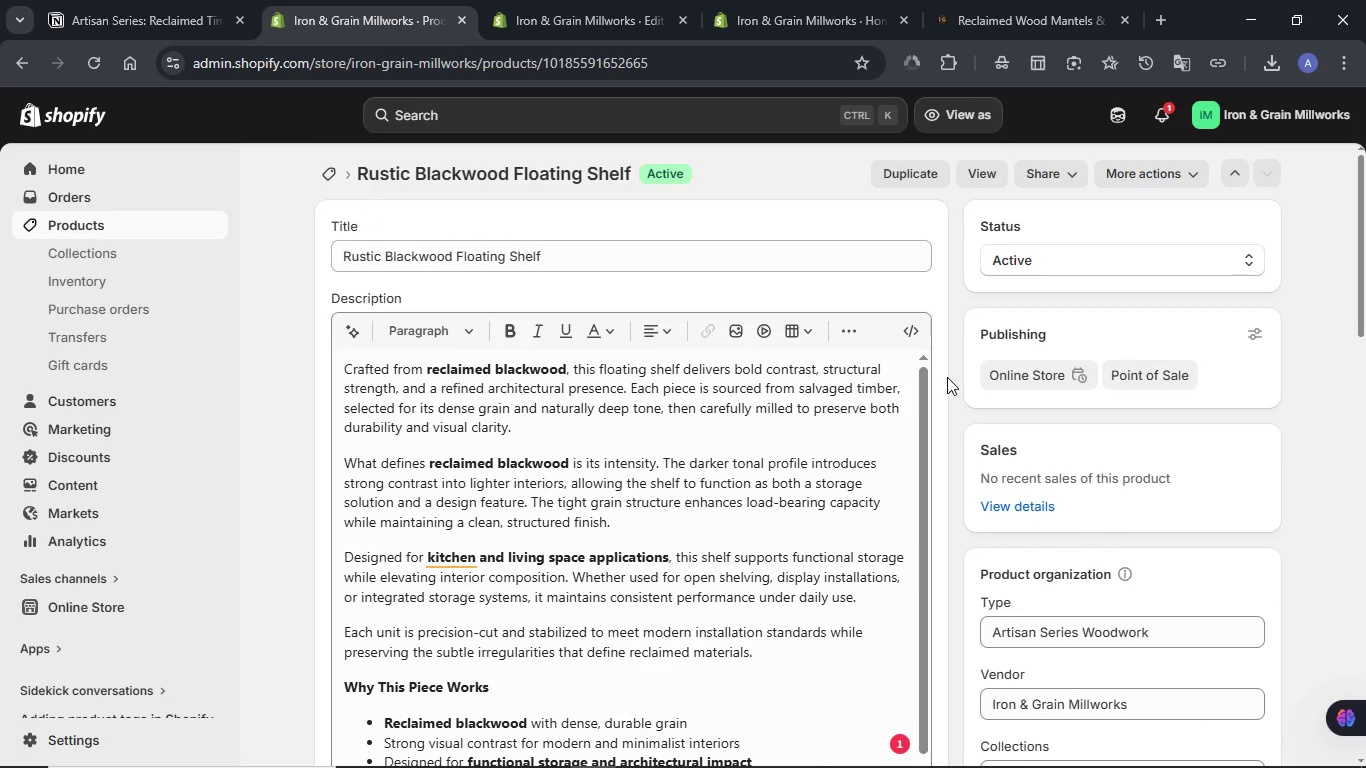 
scroll: coordinate [1015, 390], scroll_direction: down, amount: 8.0
 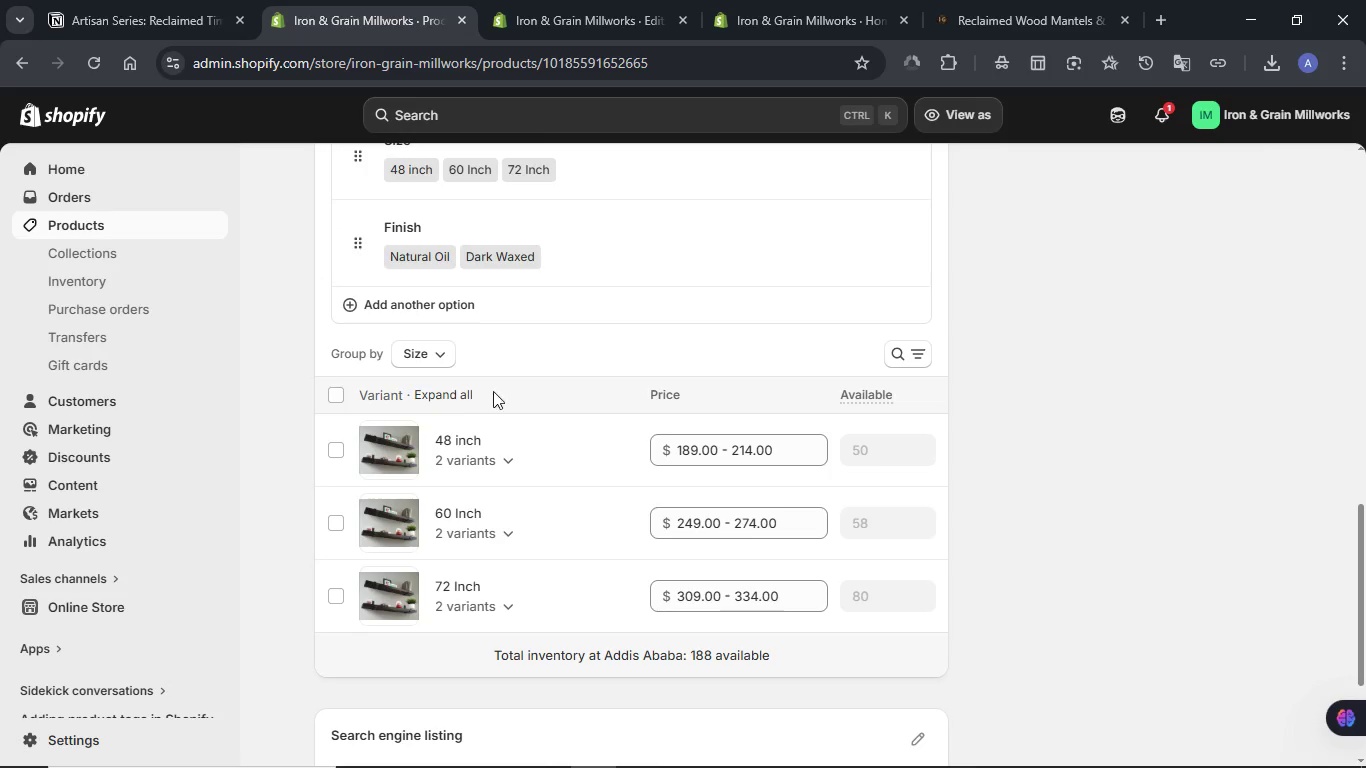 
left_click([454, 393])
 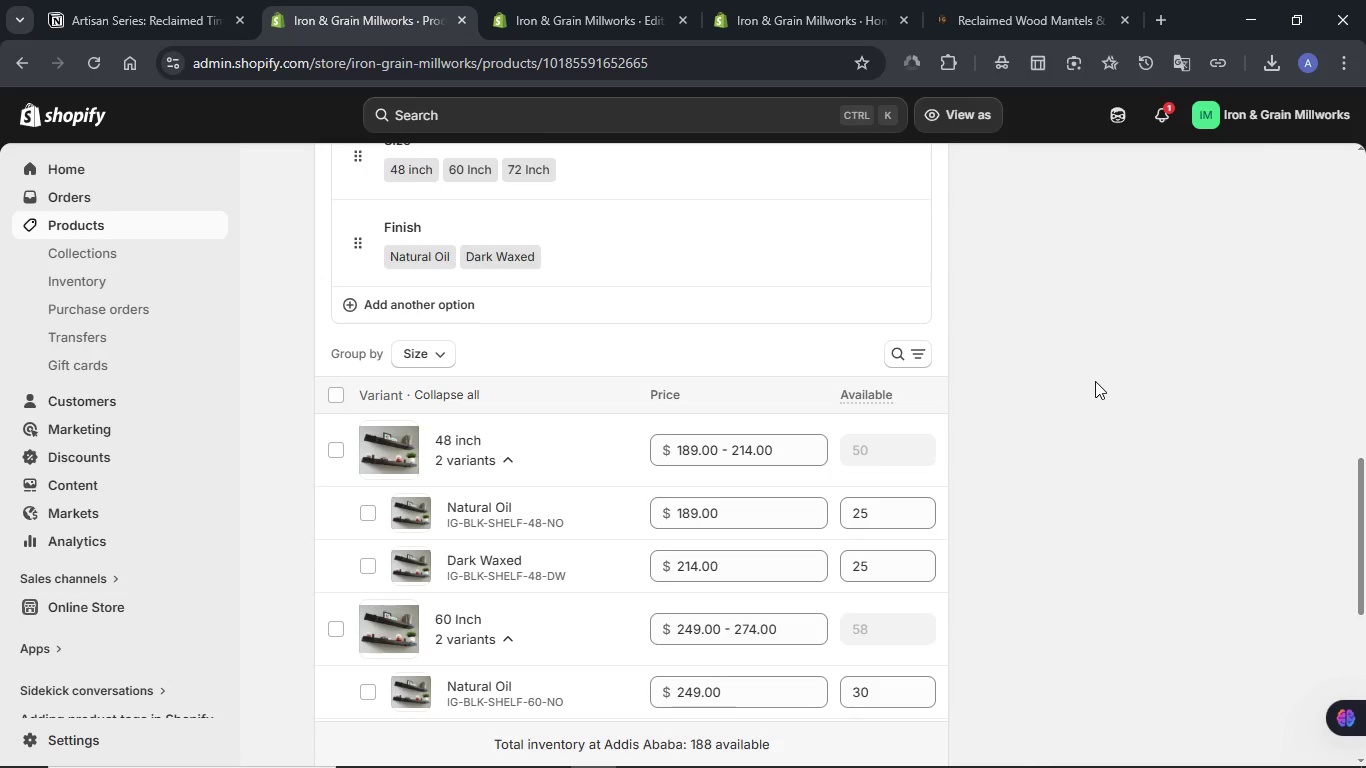 
scroll: coordinate [1095, 381], scroll_direction: down, amount: 2.0
 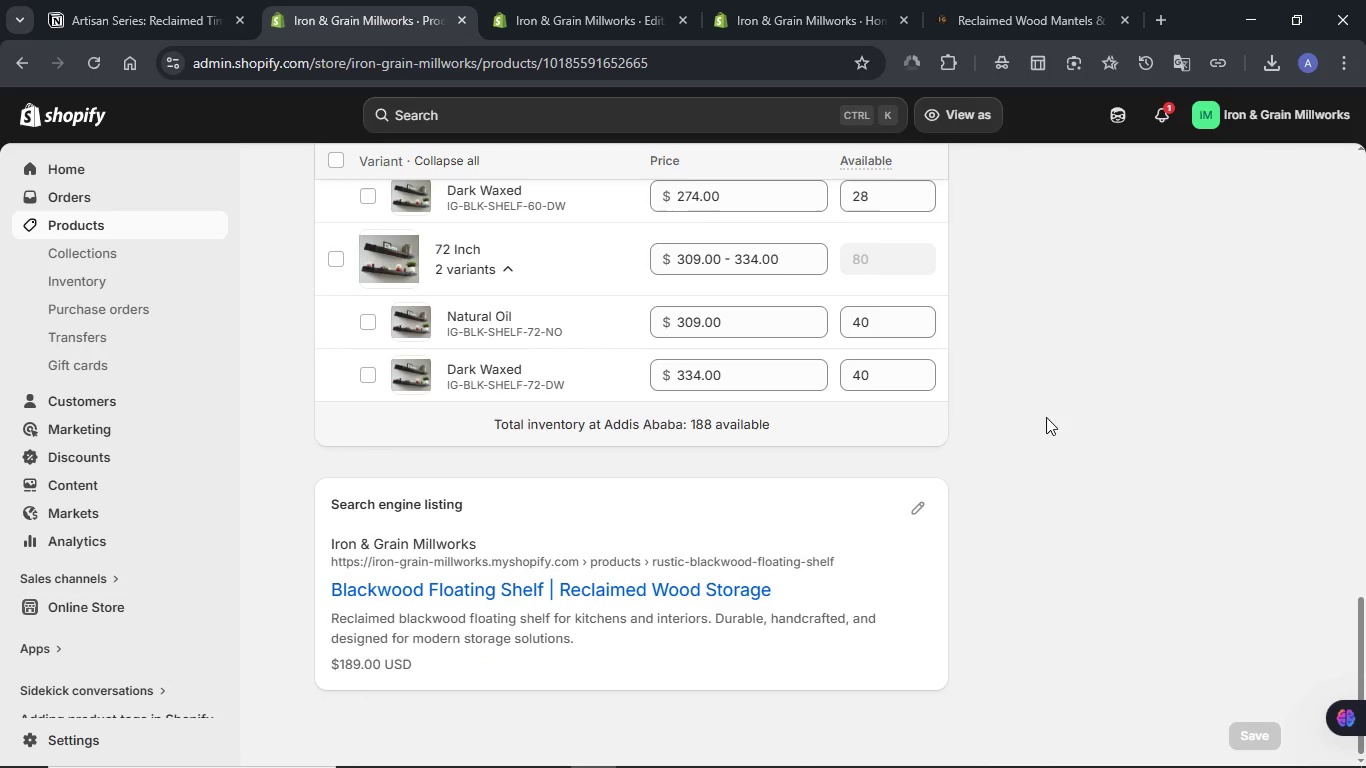 
left_click([921, 516])
 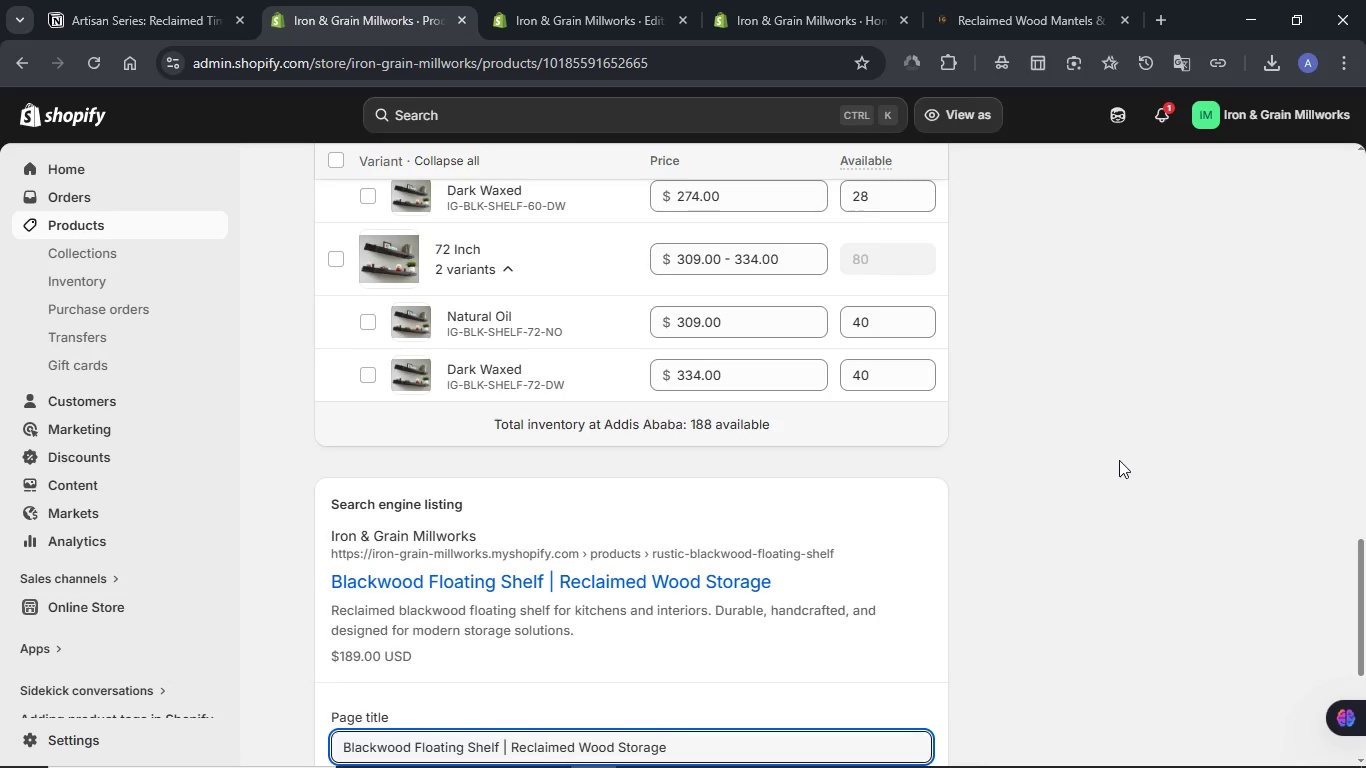 
scroll: coordinate [1113, 455], scroll_direction: down, amount: 3.0
 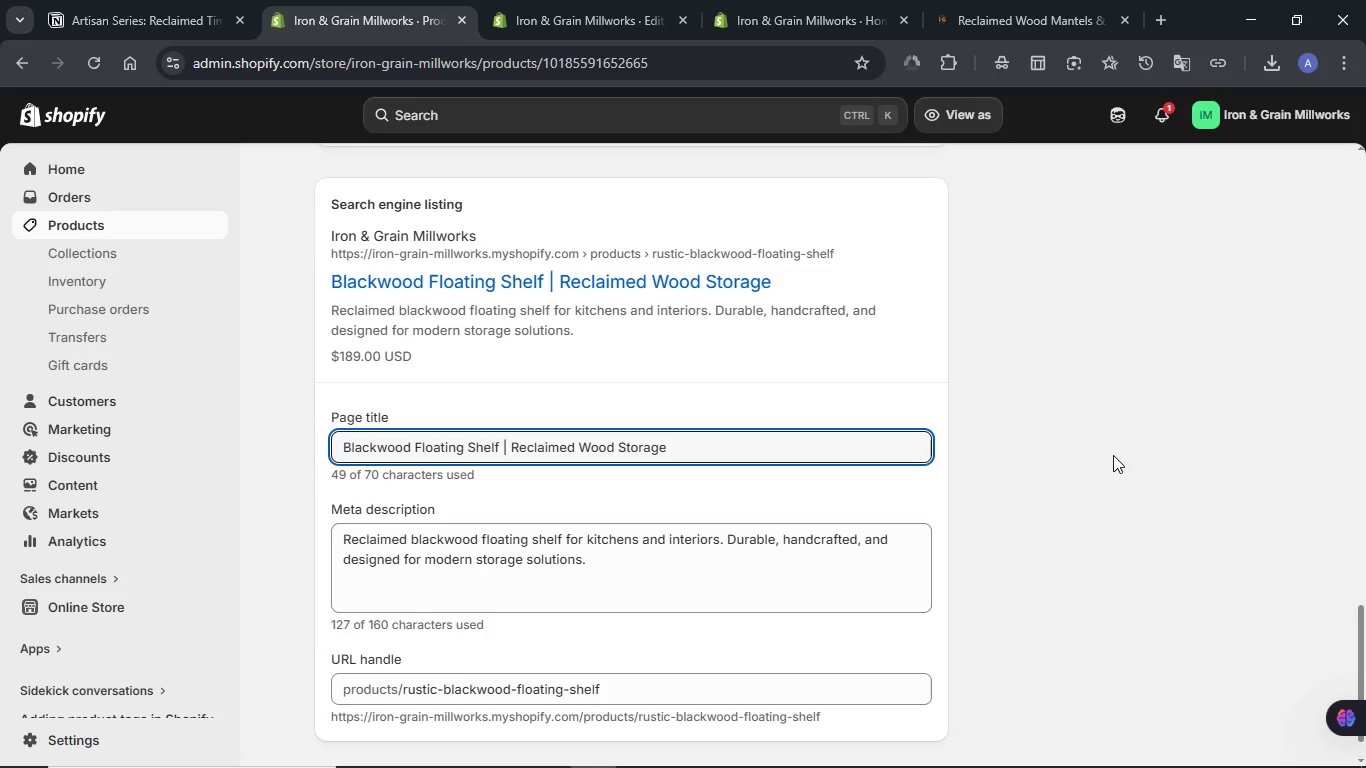 
scroll: coordinate [1113, 455], scroll_direction: up, amount: 25.0
 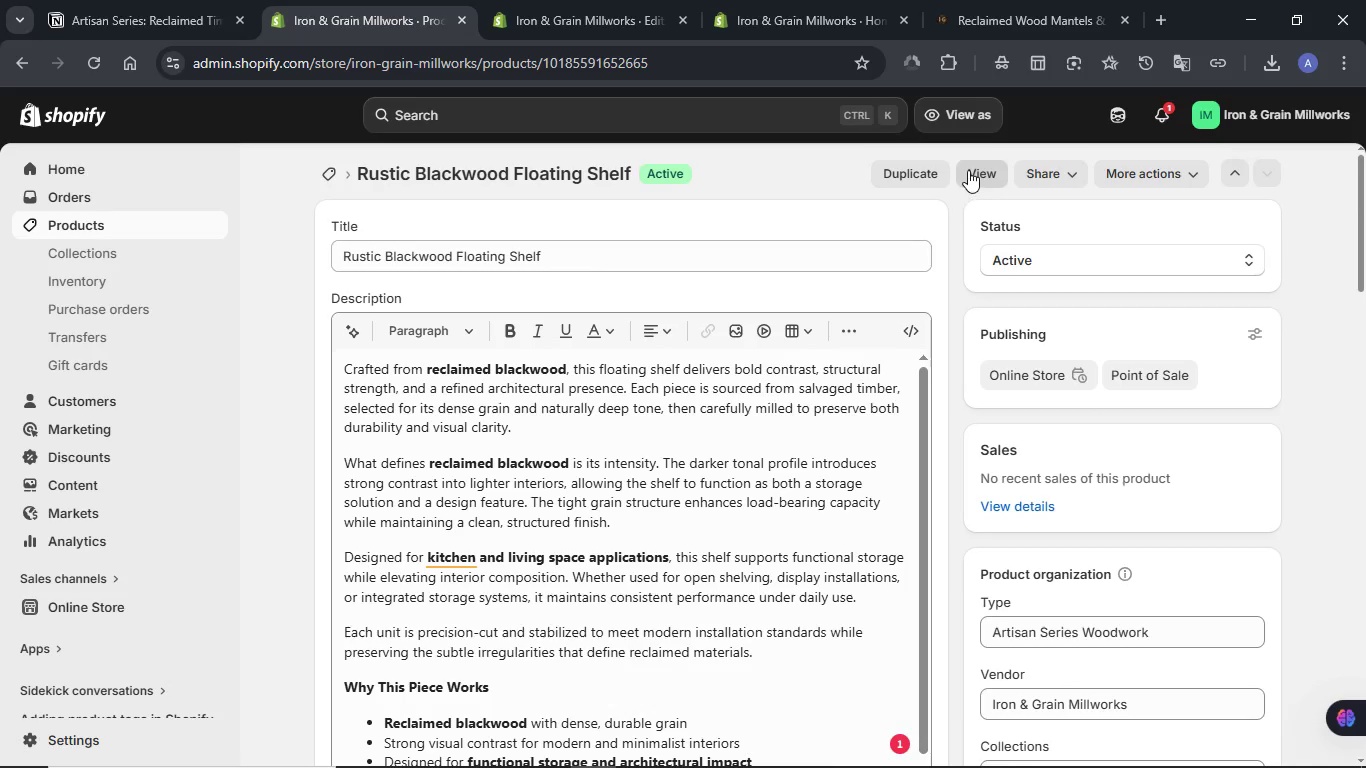 
left_click([968, 170])
 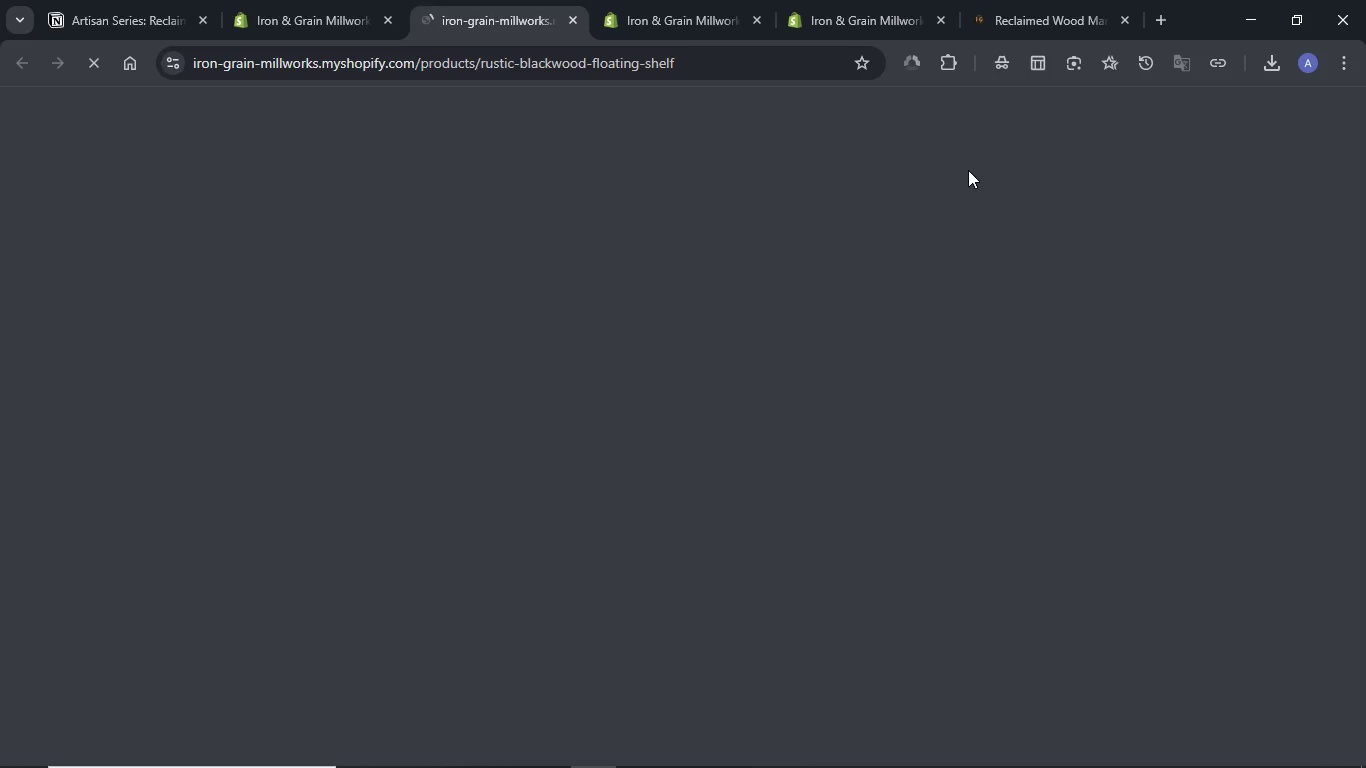 
wait(11.06)
 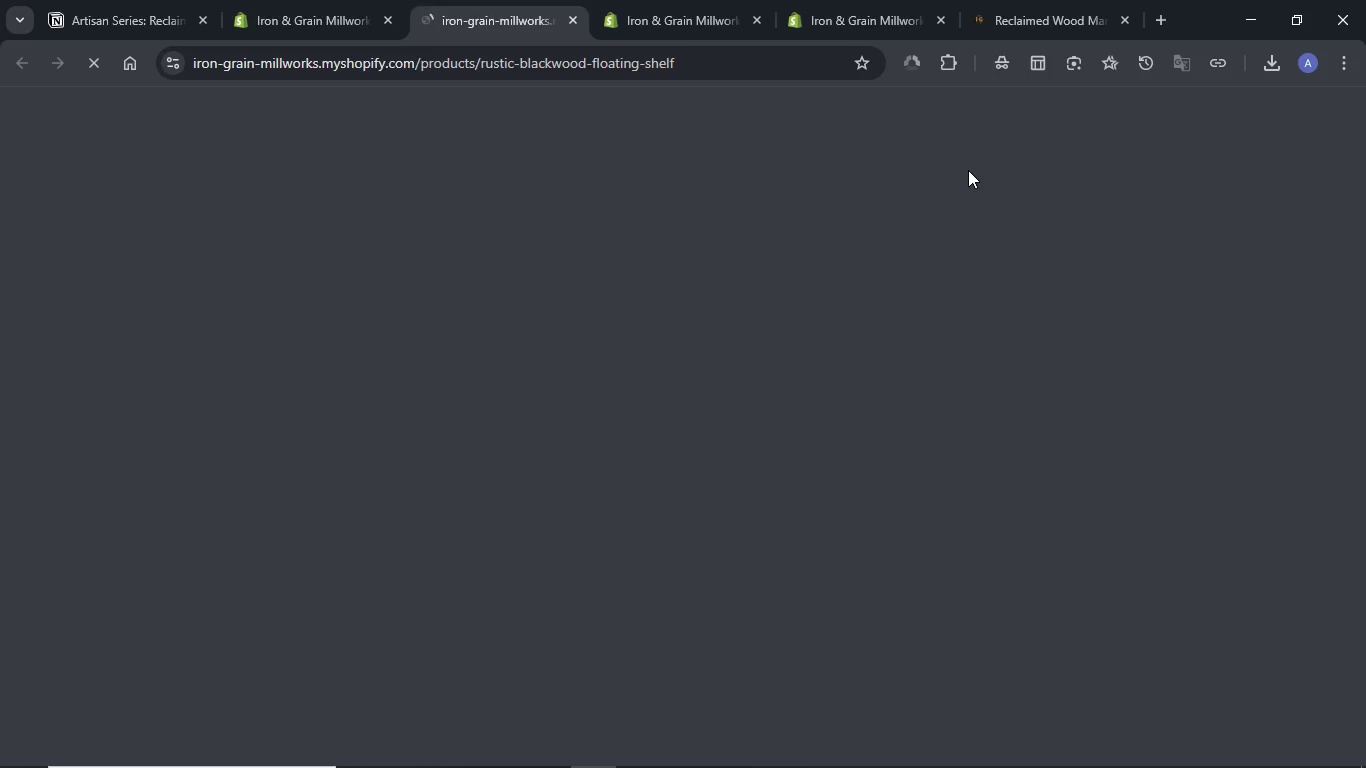 
left_click([1194, 534])
 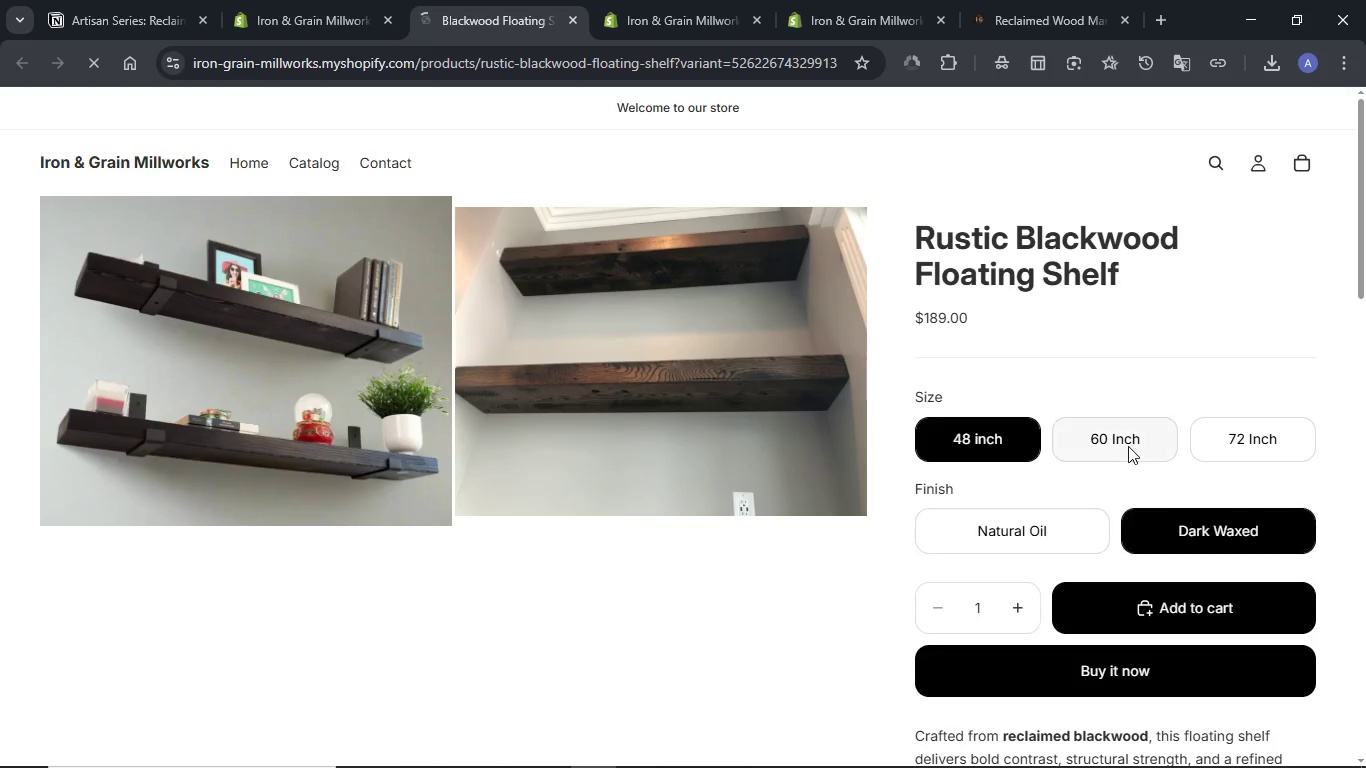 
left_click([1128, 446])
 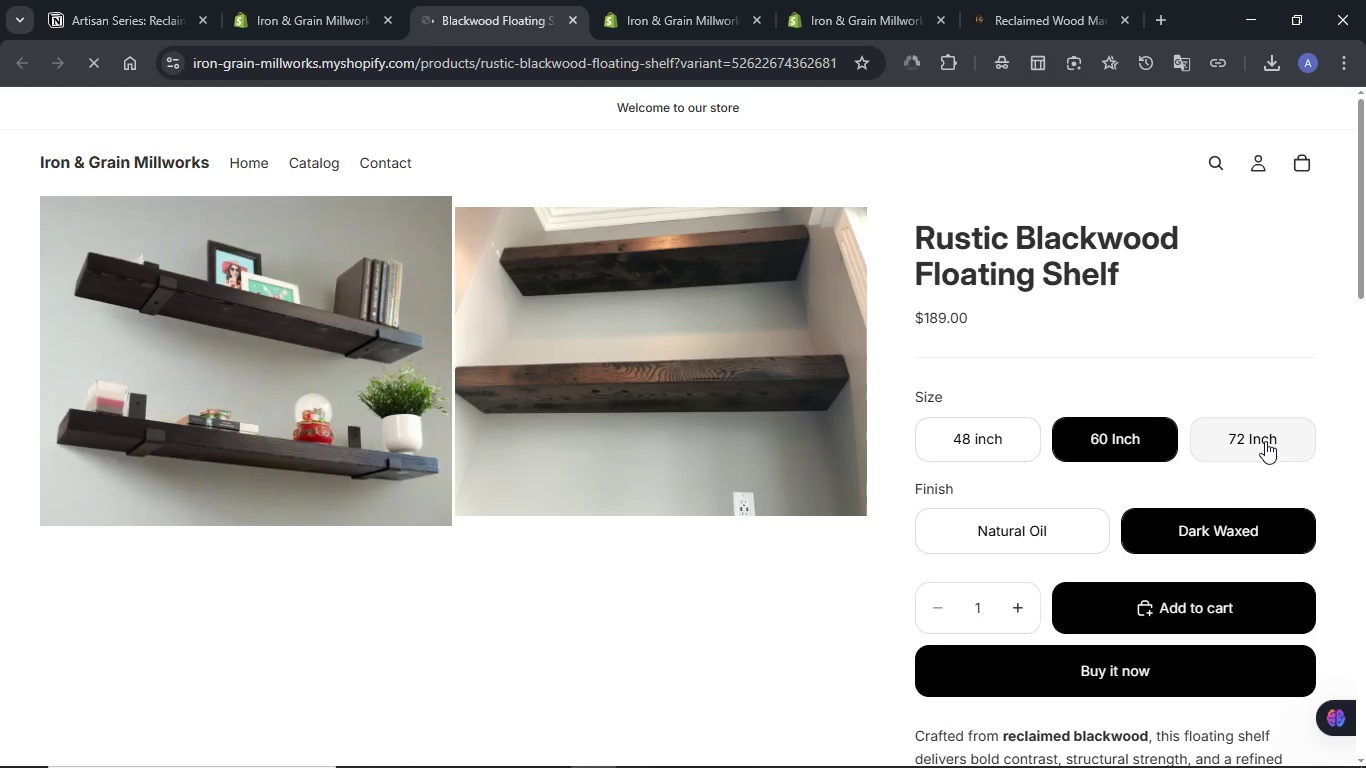 
left_click([1265, 441])
 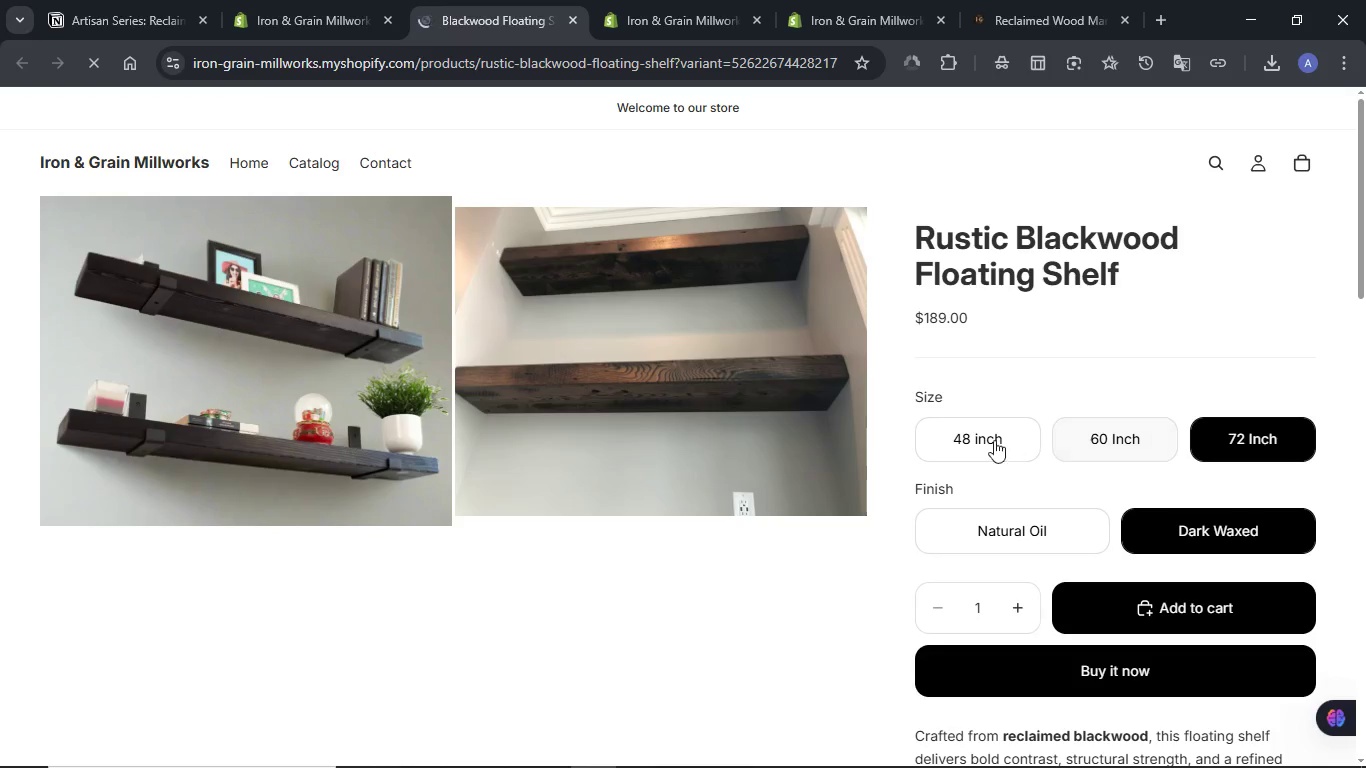 
left_click([982, 440])
 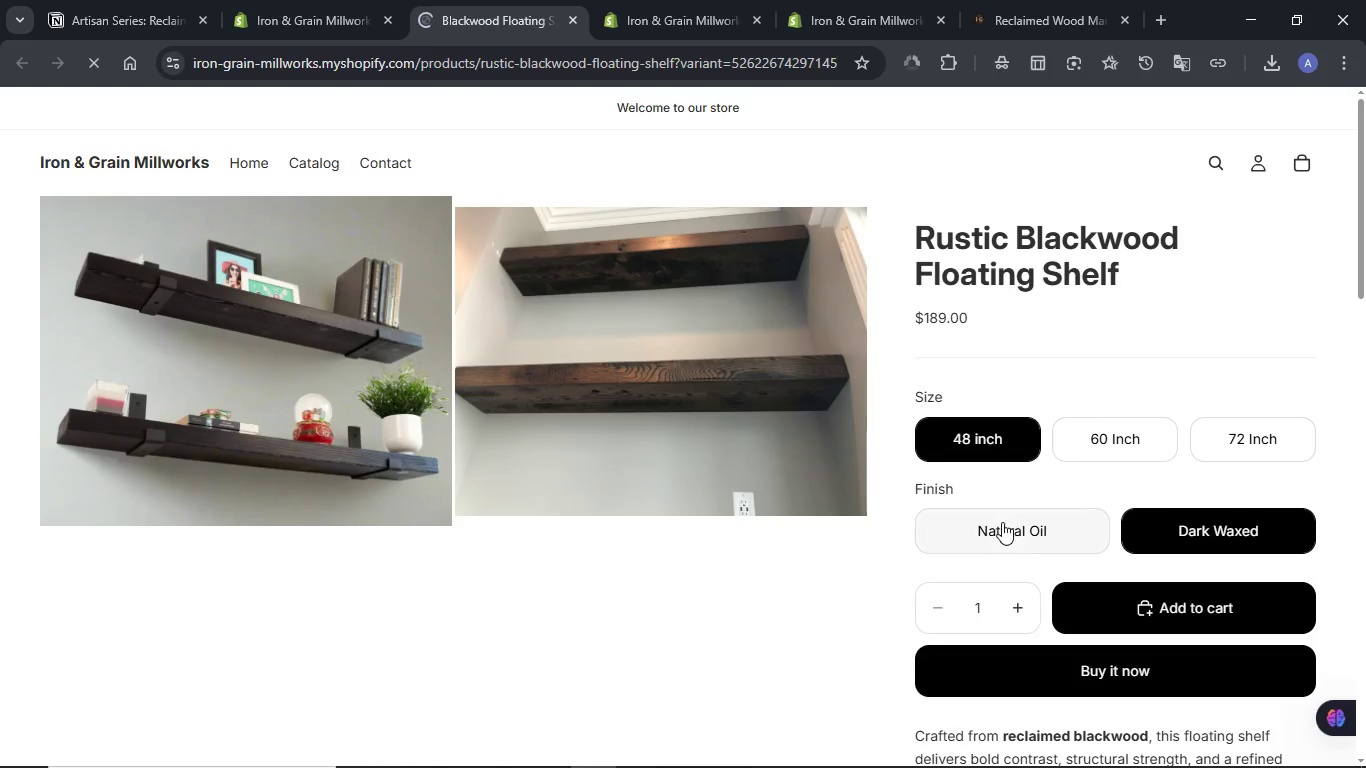 
left_click([1002, 522])
 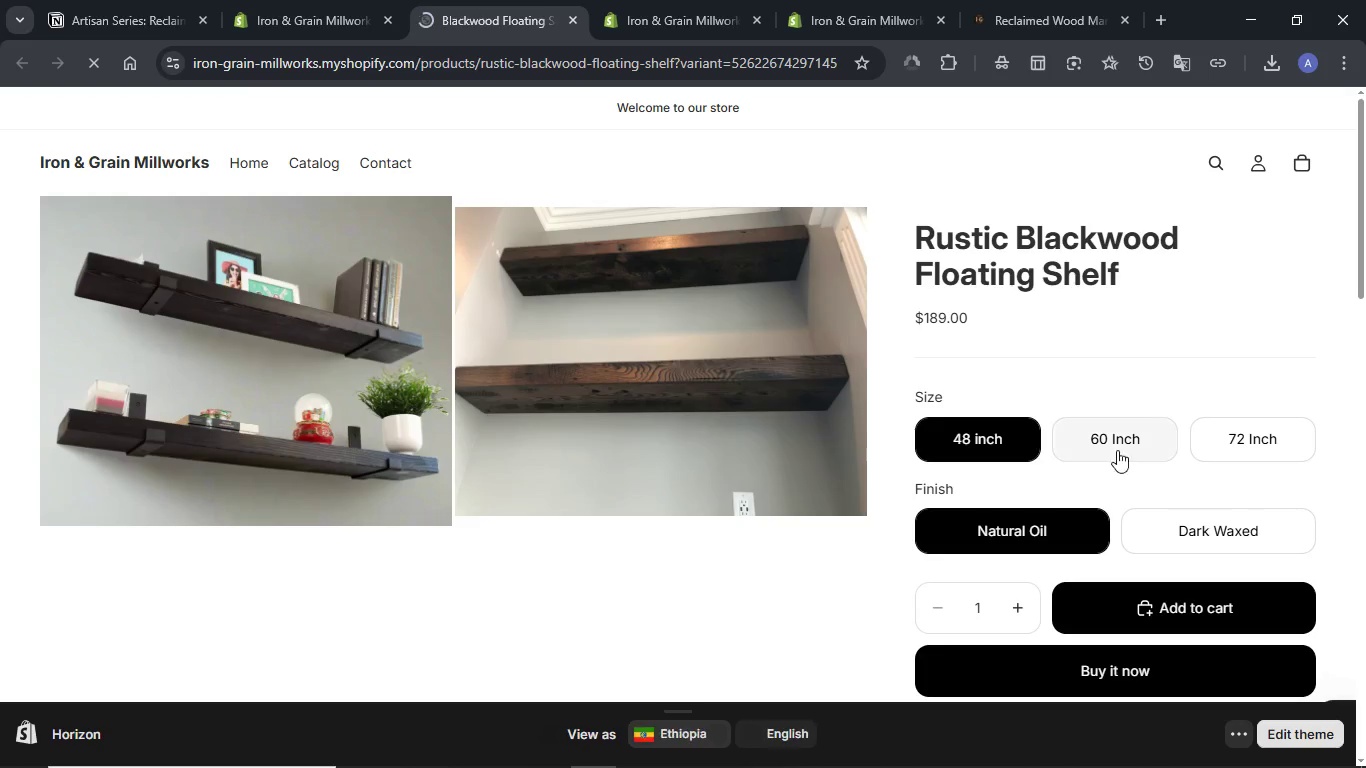 
left_click([1117, 447])
 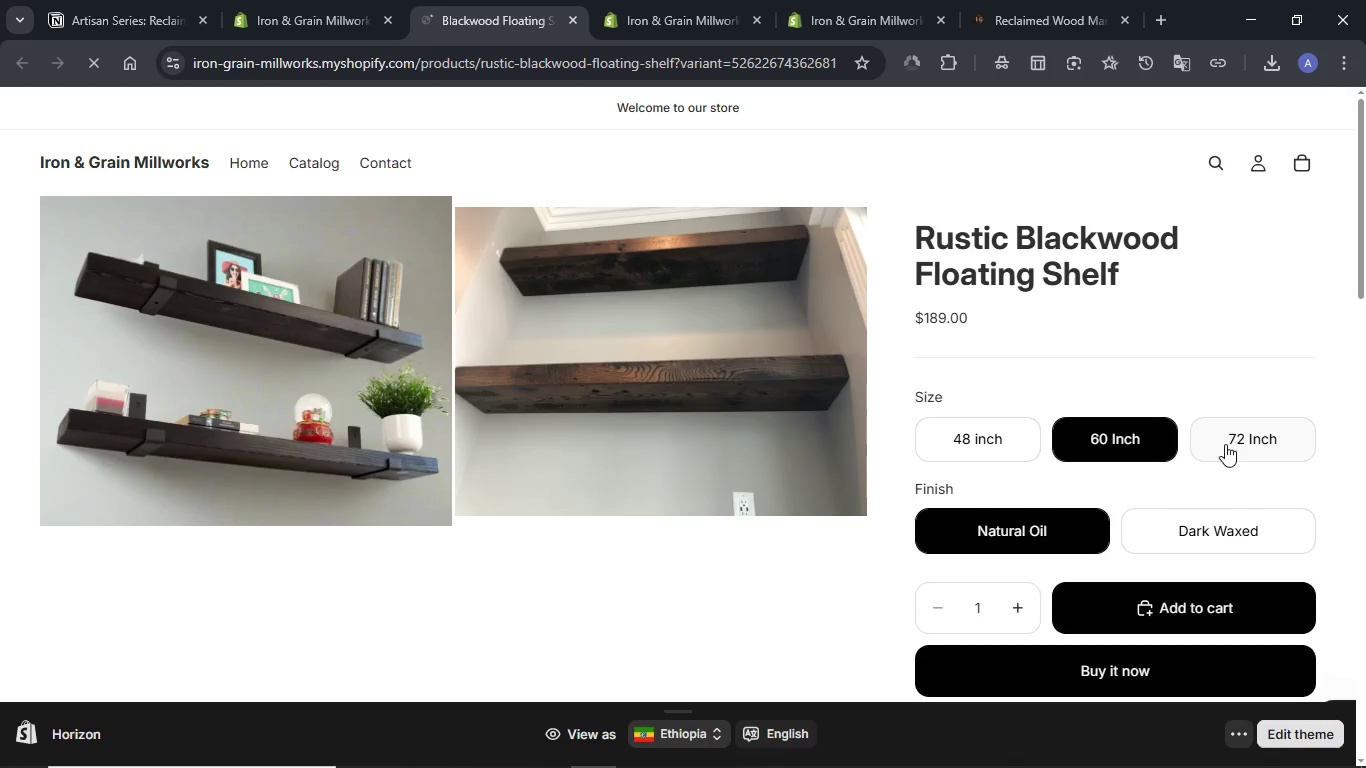 
left_click([1225, 444])
 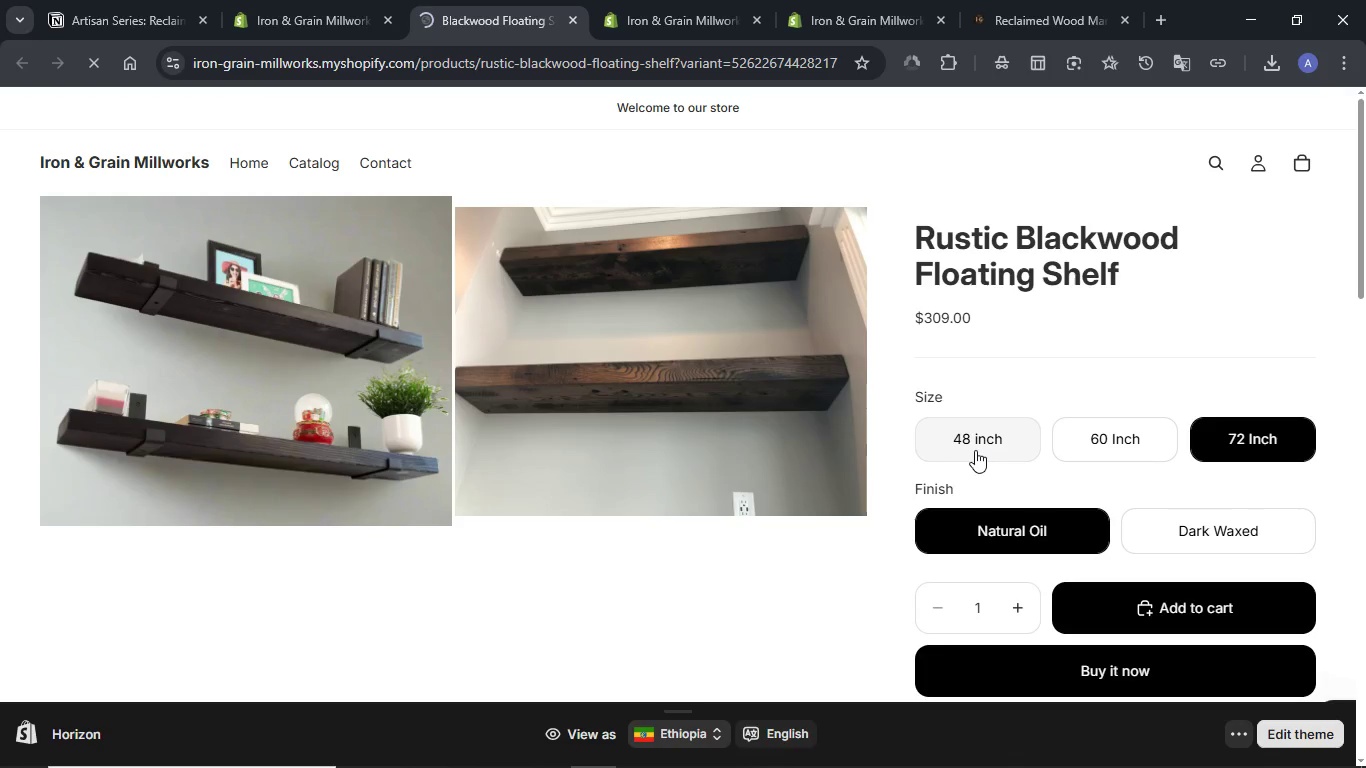 
wait(7.53)
 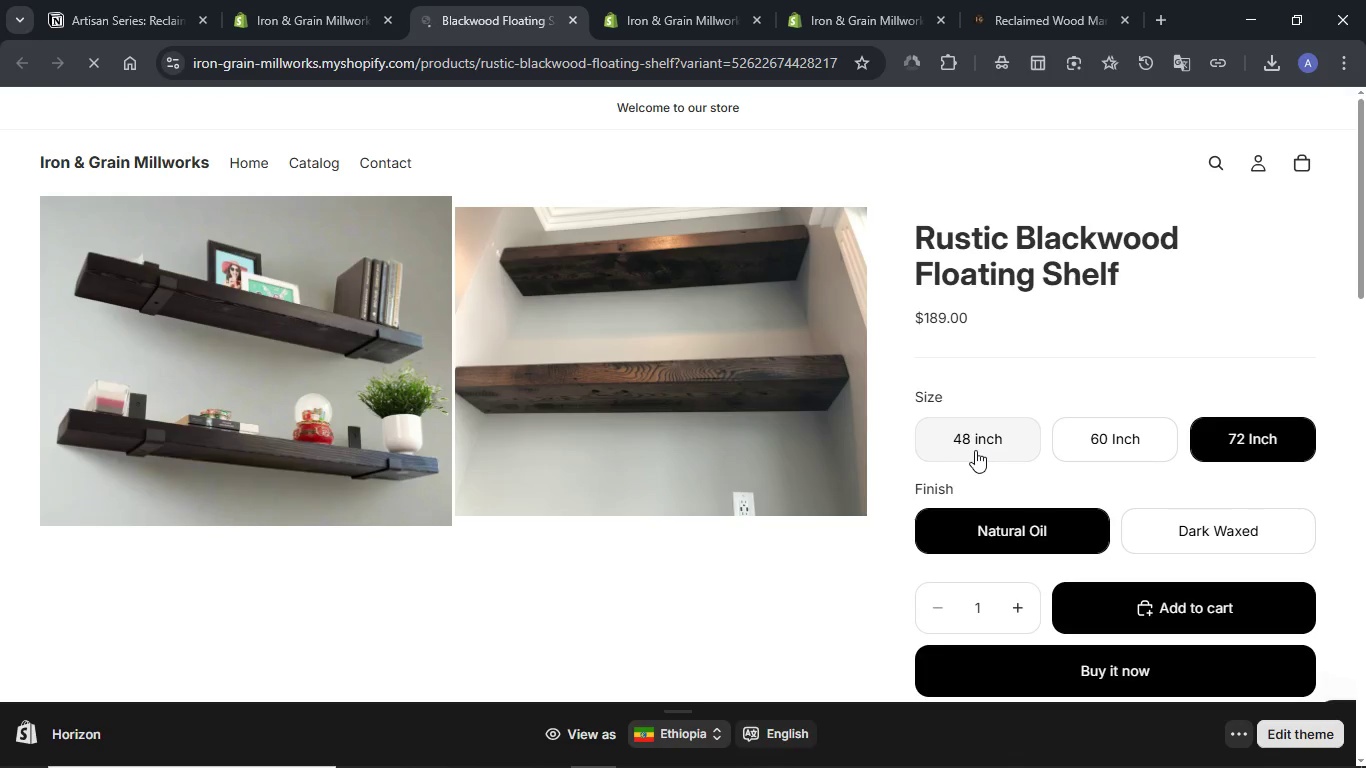 
left_click([296, 0])
 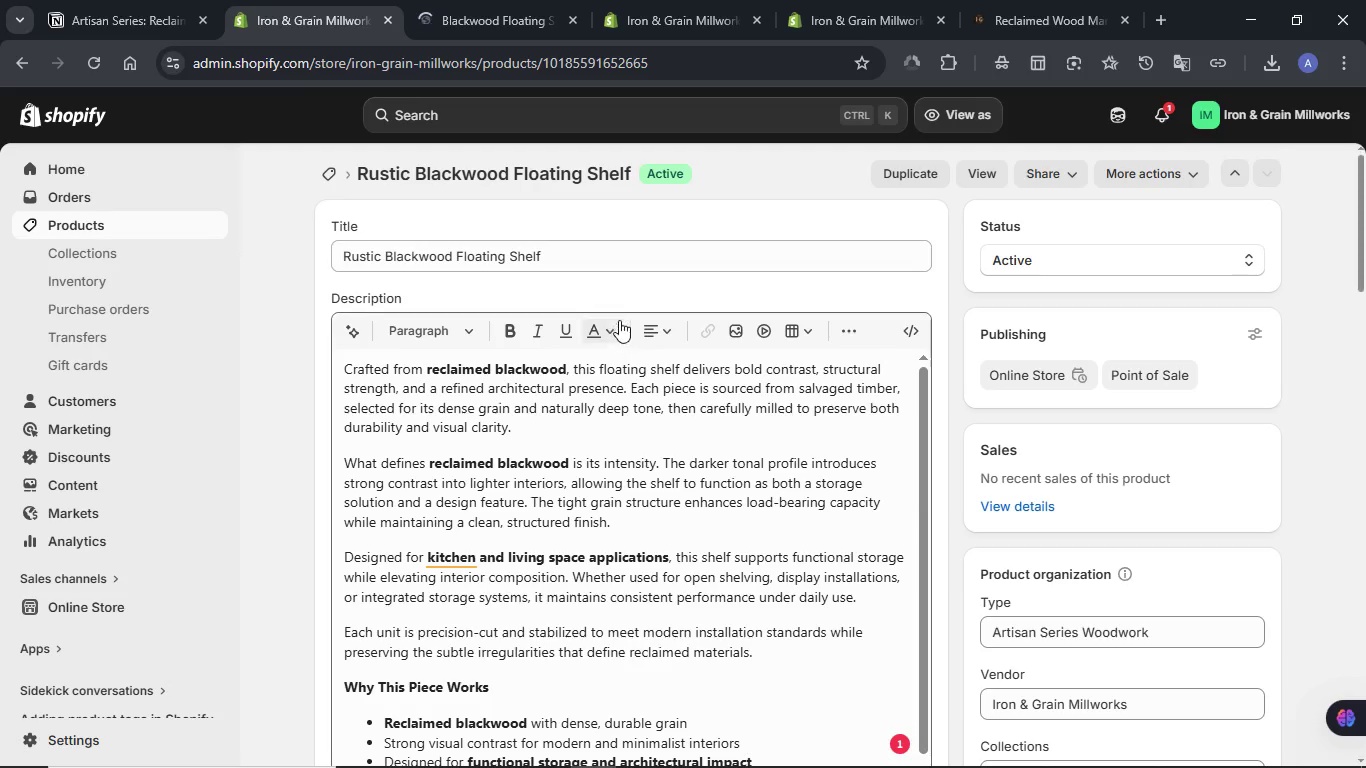 
scroll: coordinate [959, 326], scroll_direction: down, amount: 9.0
 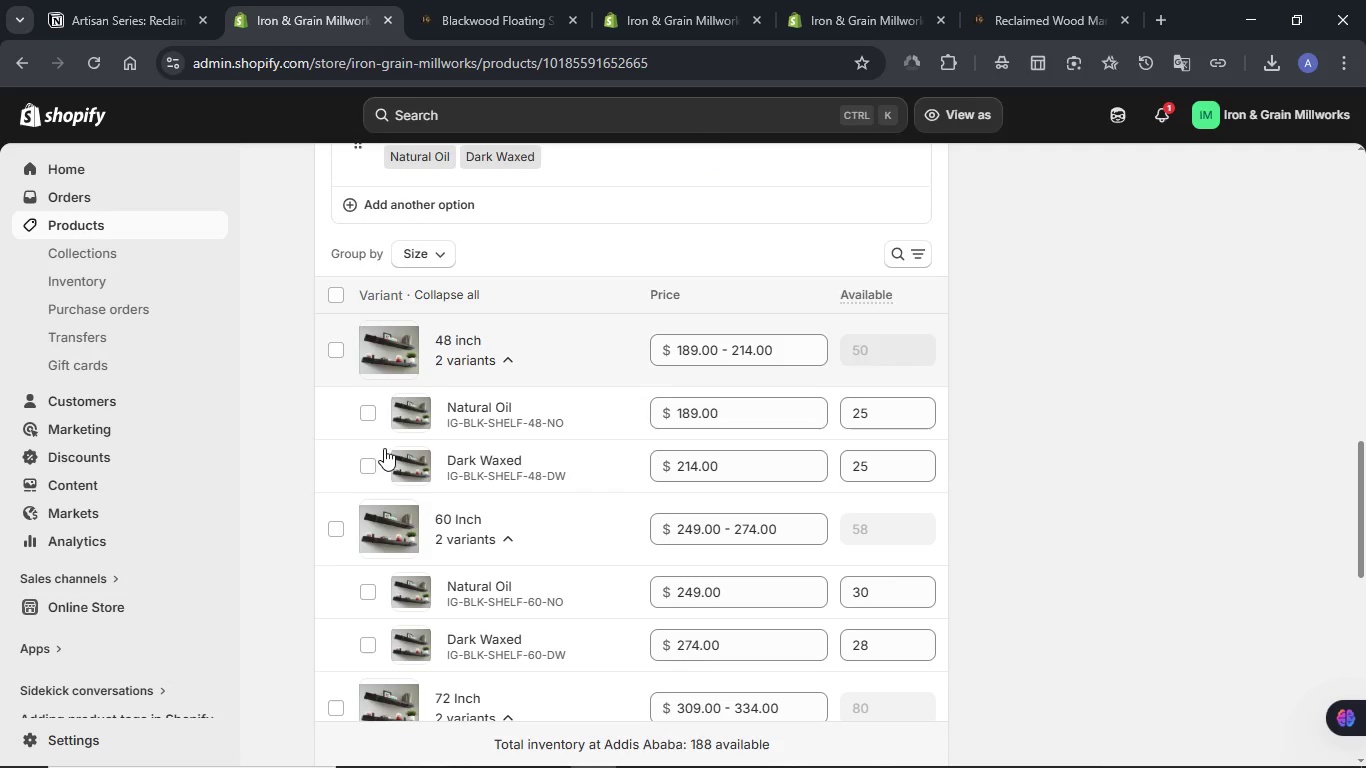 
left_click([403, 462])
 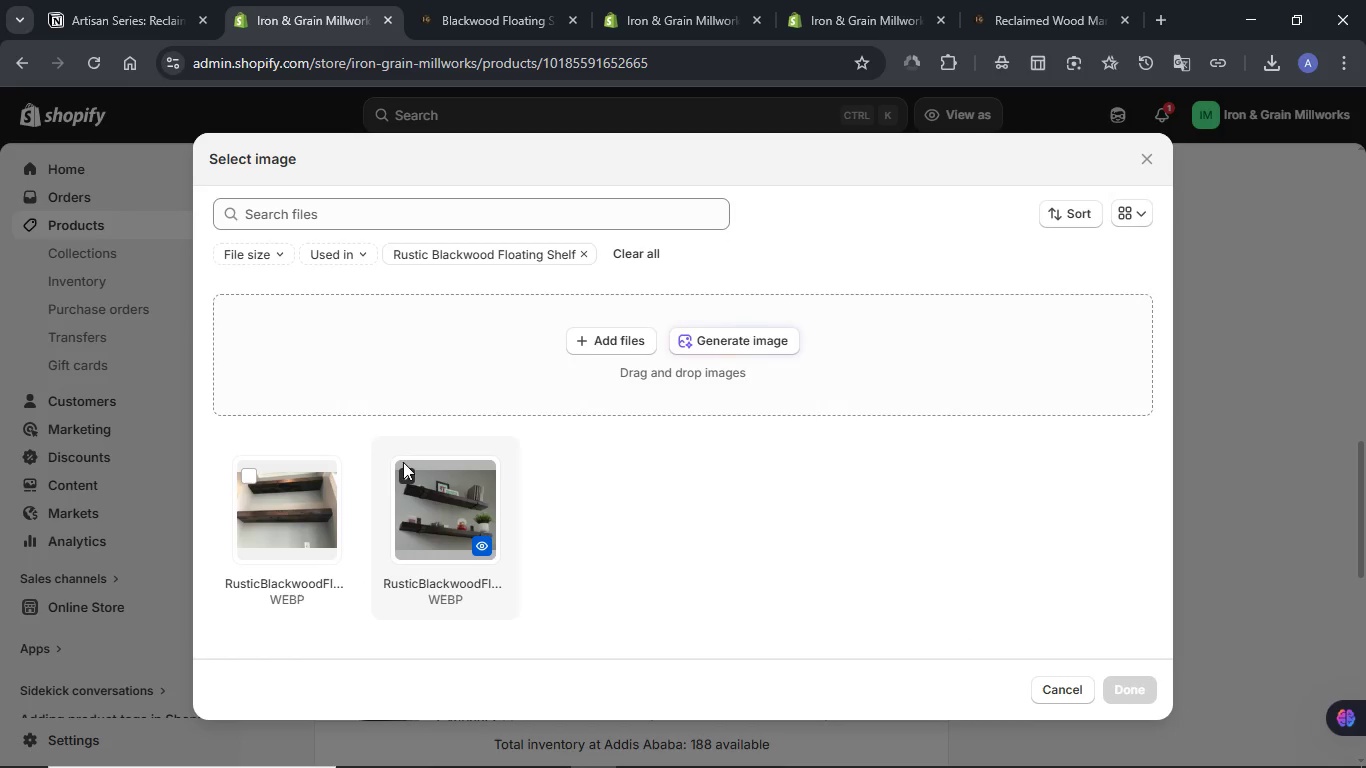 
left_click([293, 474])
 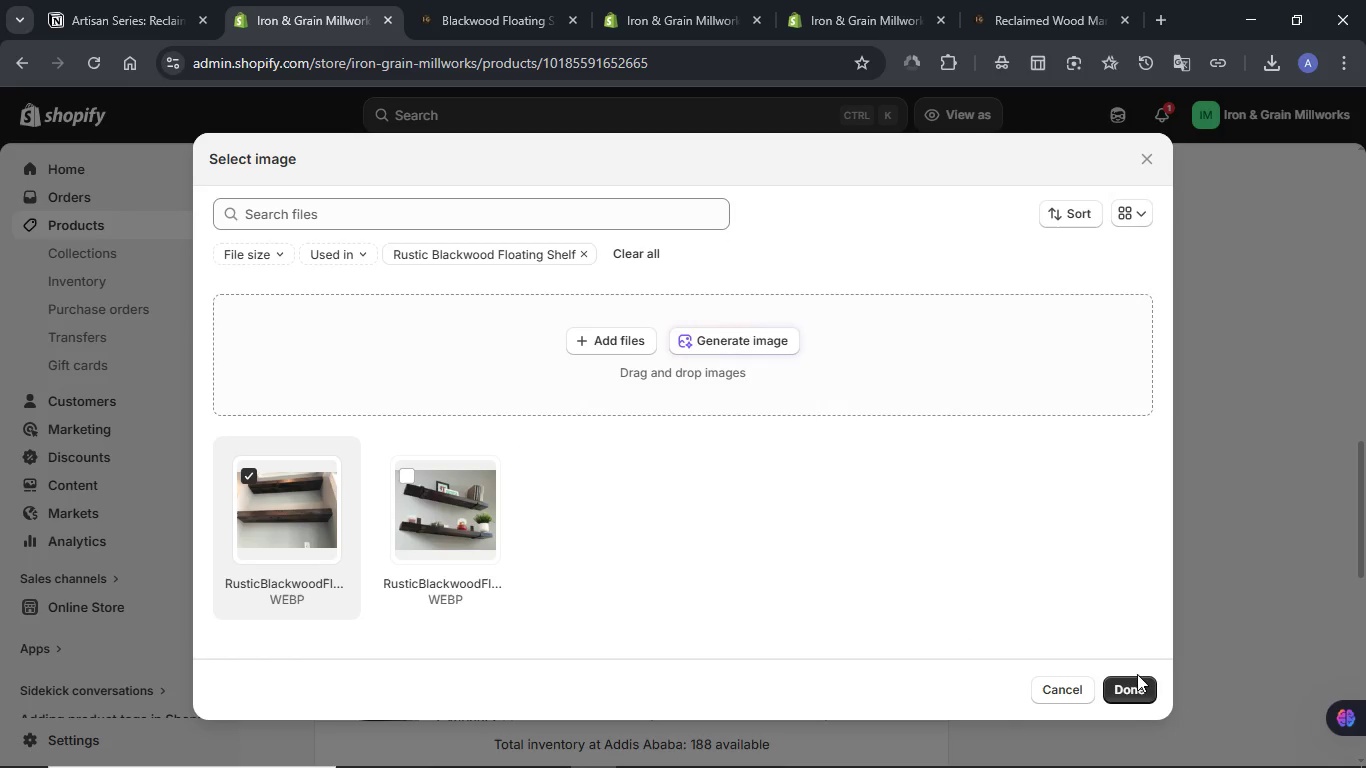 
left_click([1134, 685])
 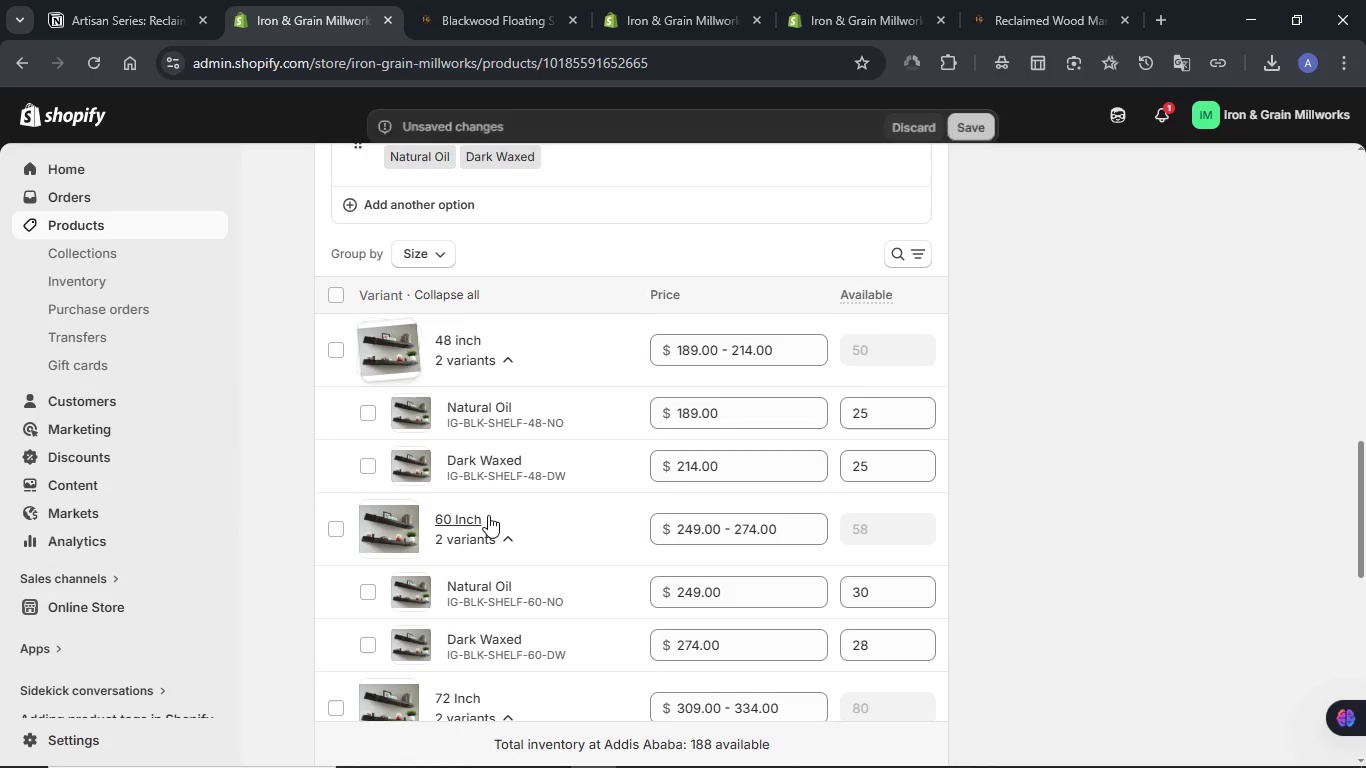 
left_click([400, 641])
 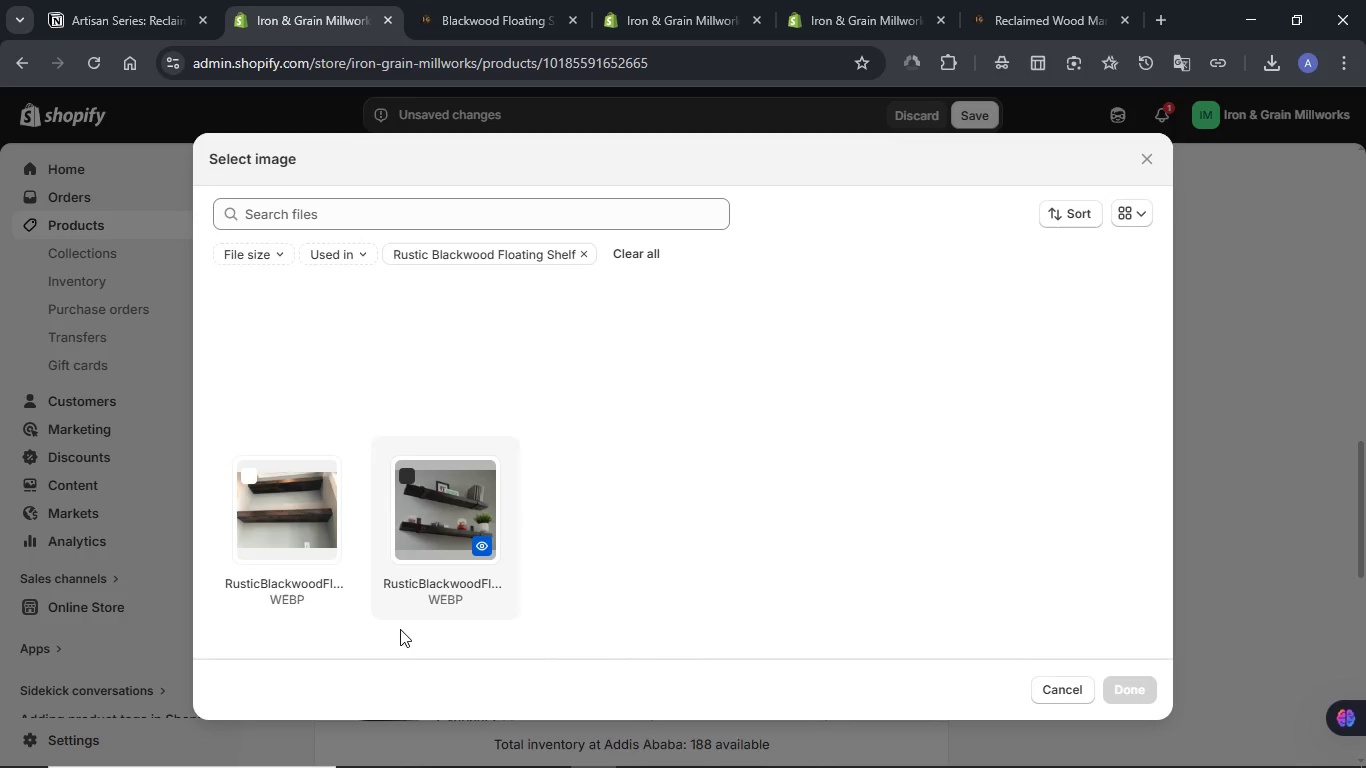 
left_click([282, 507])
 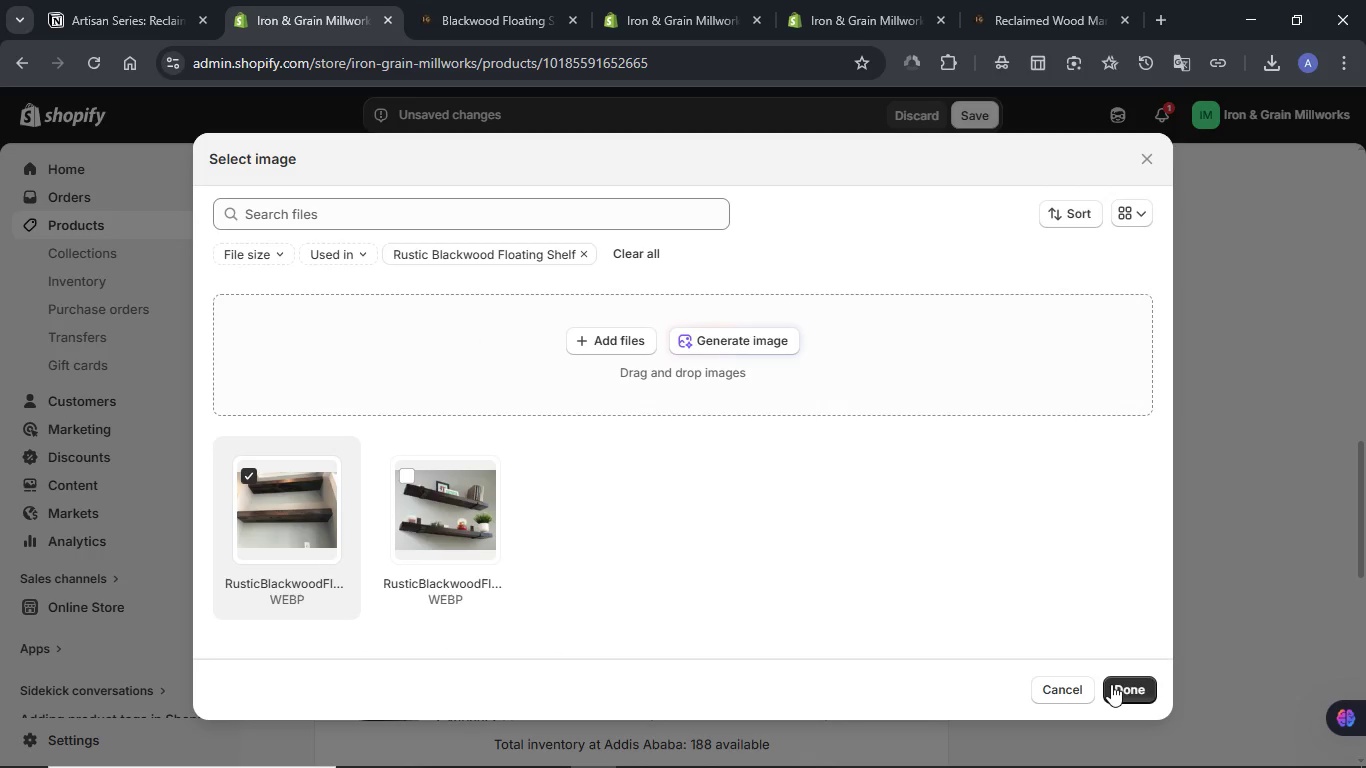 
left_click([1115, 686])
 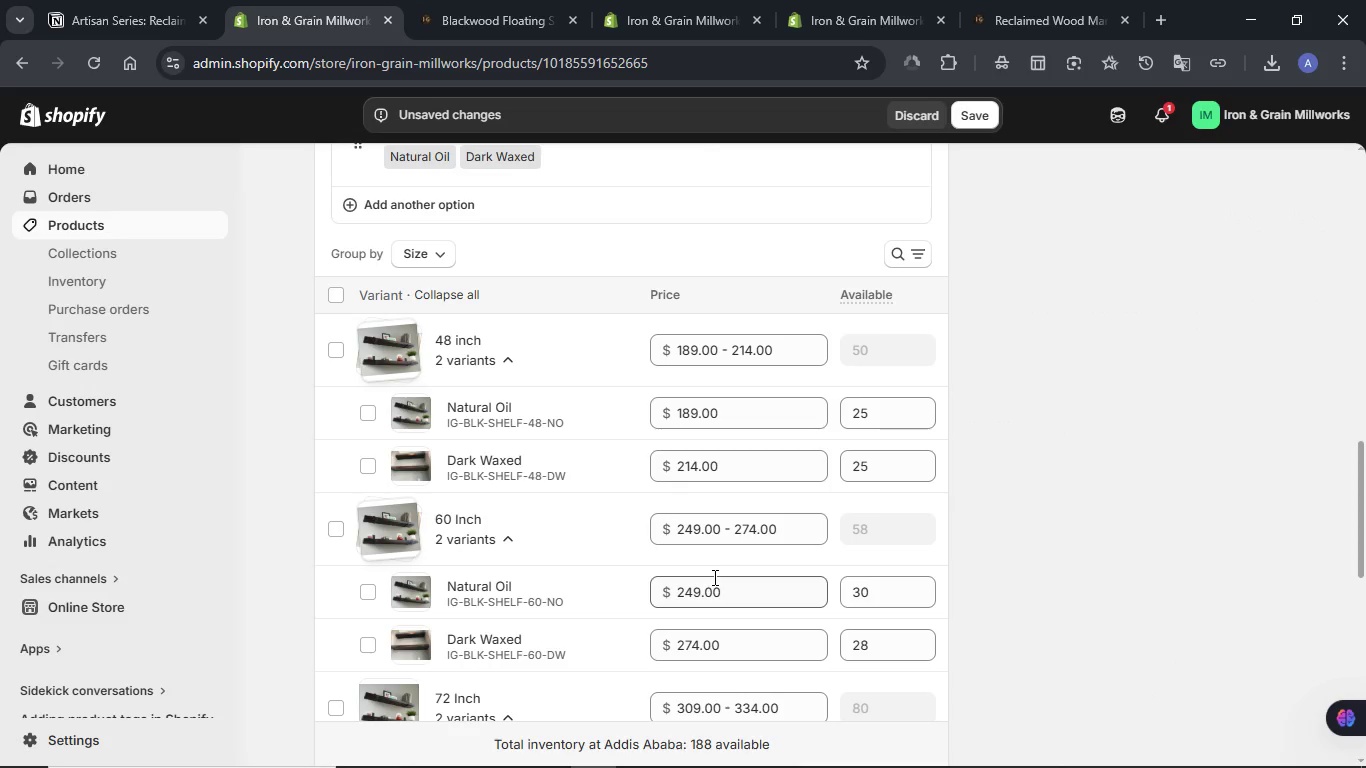 
scroll: coordinate [621, 550], scroll_direction: down, amount: 2.0
 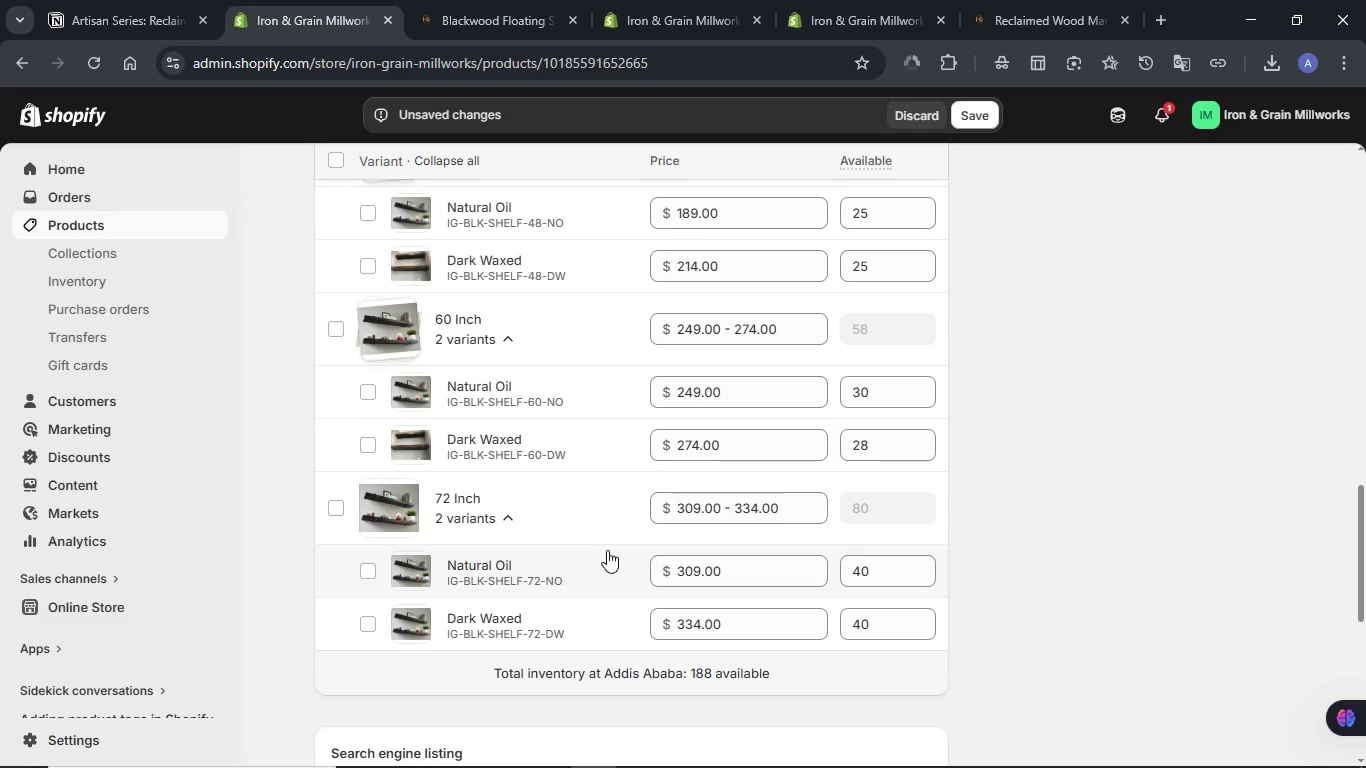 
left_click([427, 625])
 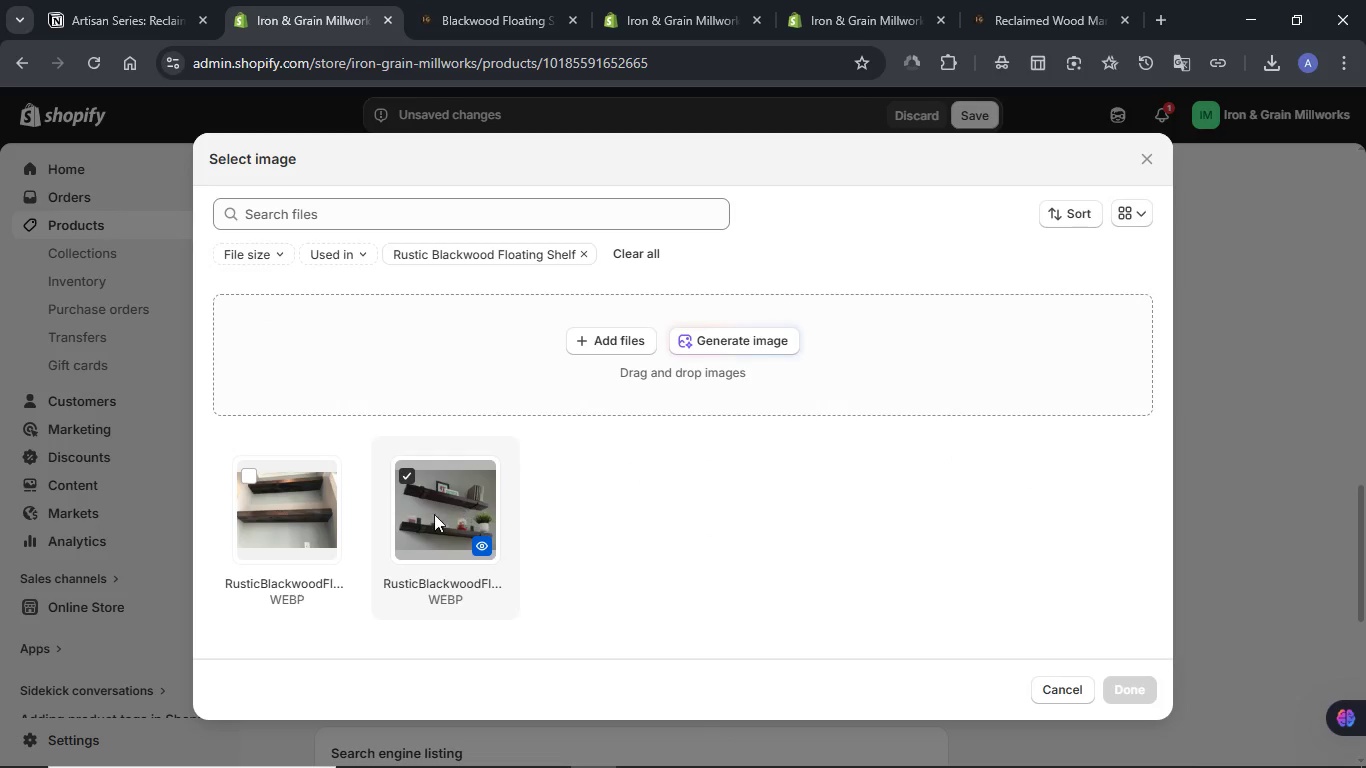 
left_click([291, 507])
 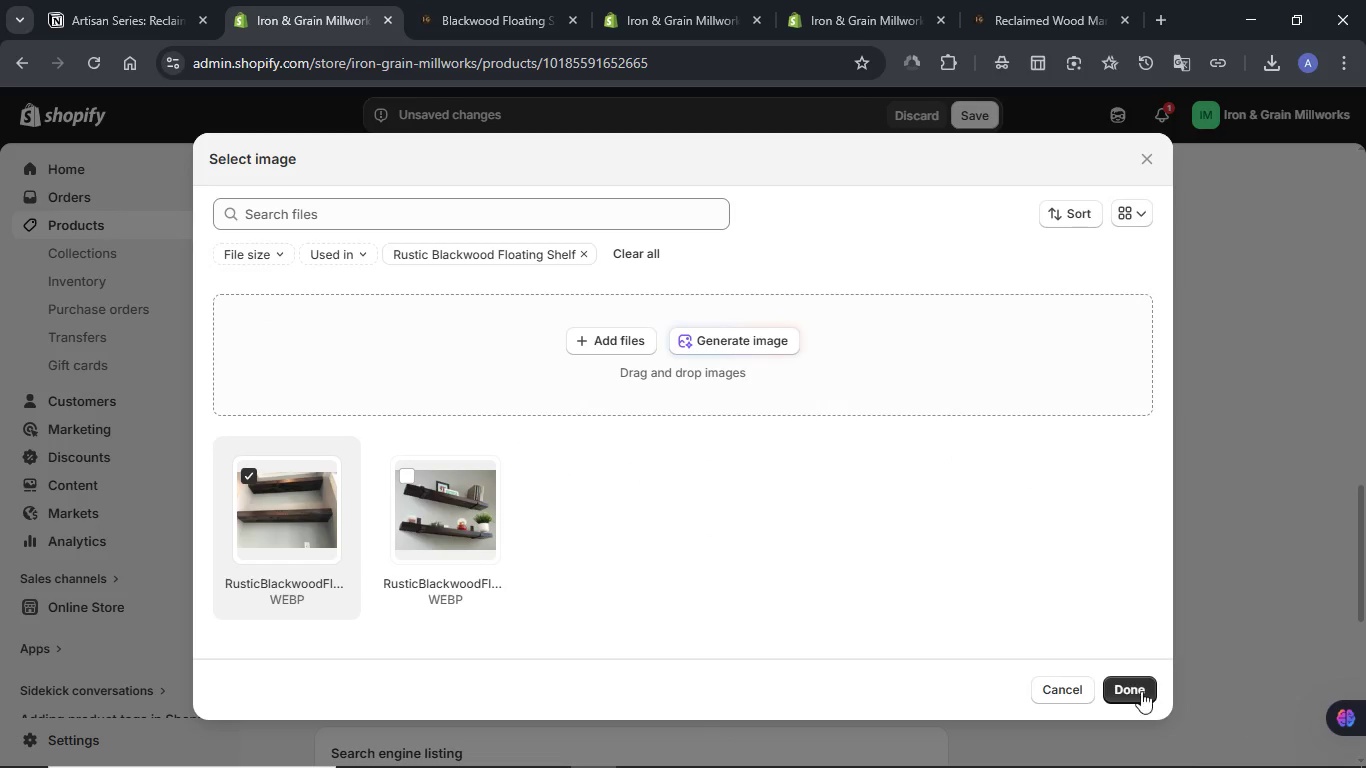 
left_click([1135, 687])
 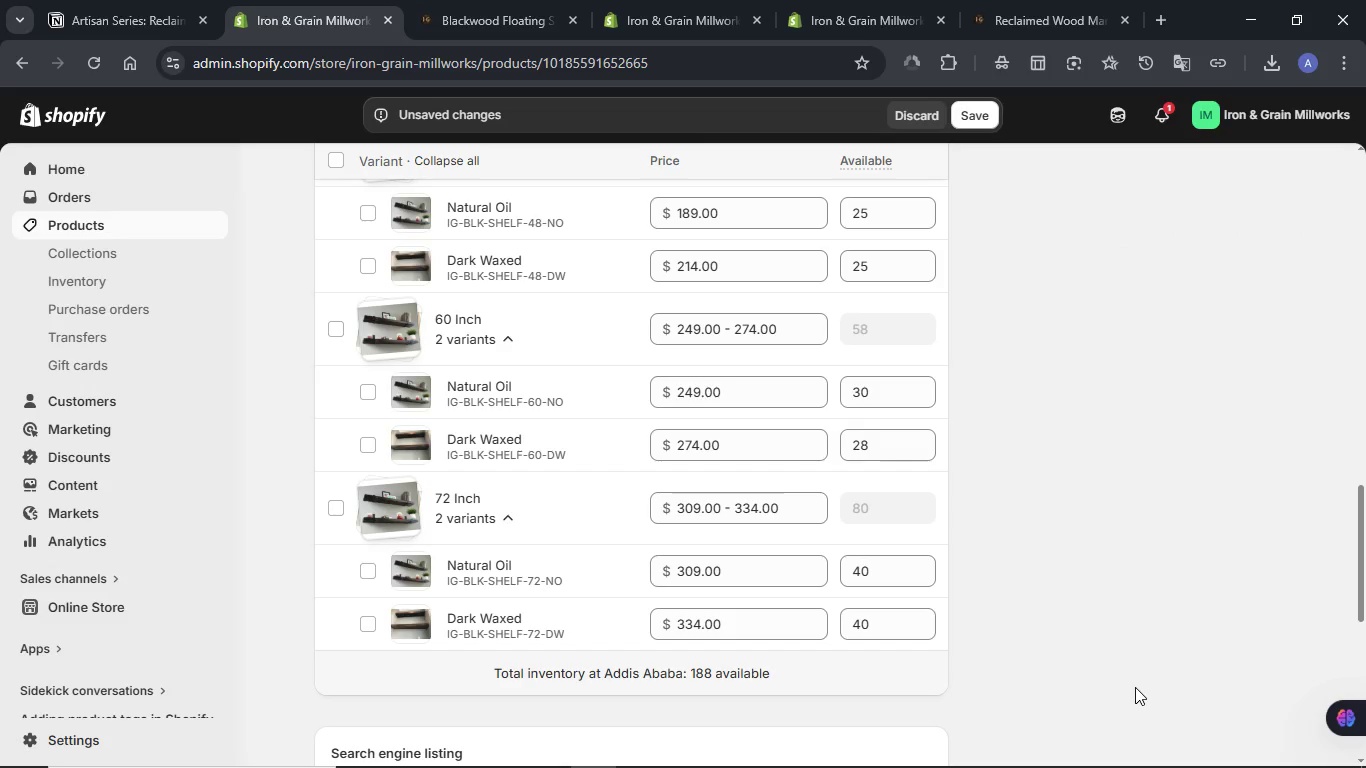 
left_click([969, 121])
 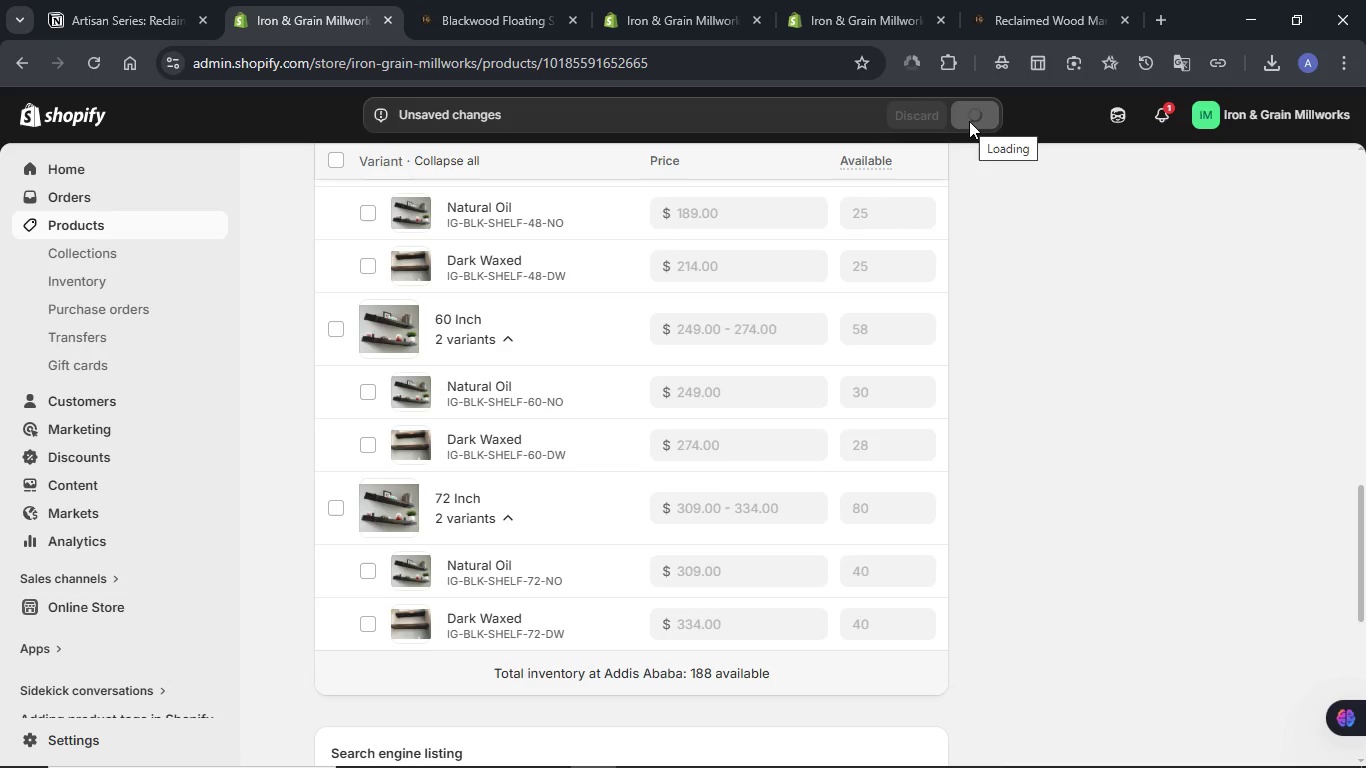 
wait(10.55)
 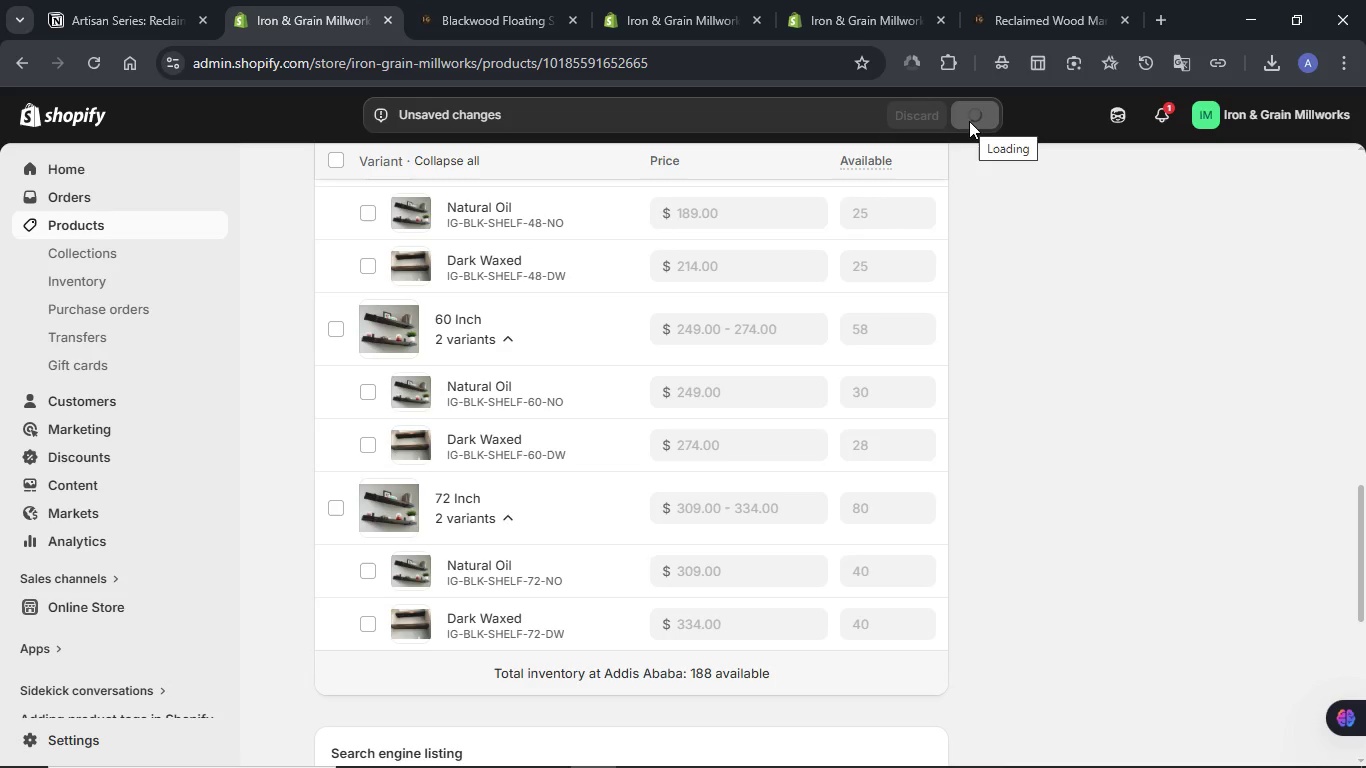 
scroll: coordinate [965, 348], scroll_direction: down, amount: 3.0
 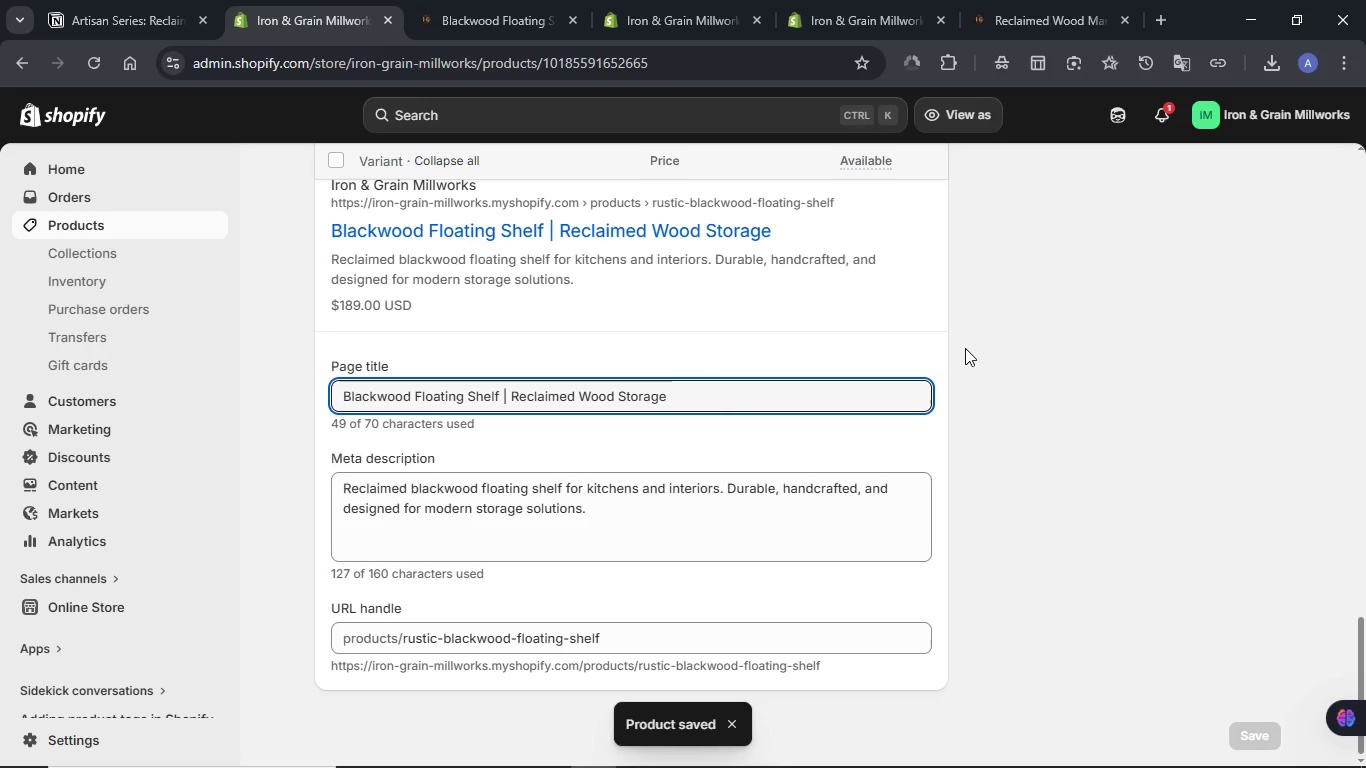 
scroll: coordinate [965, 348], scroll_direction: up, amount: 20.0
 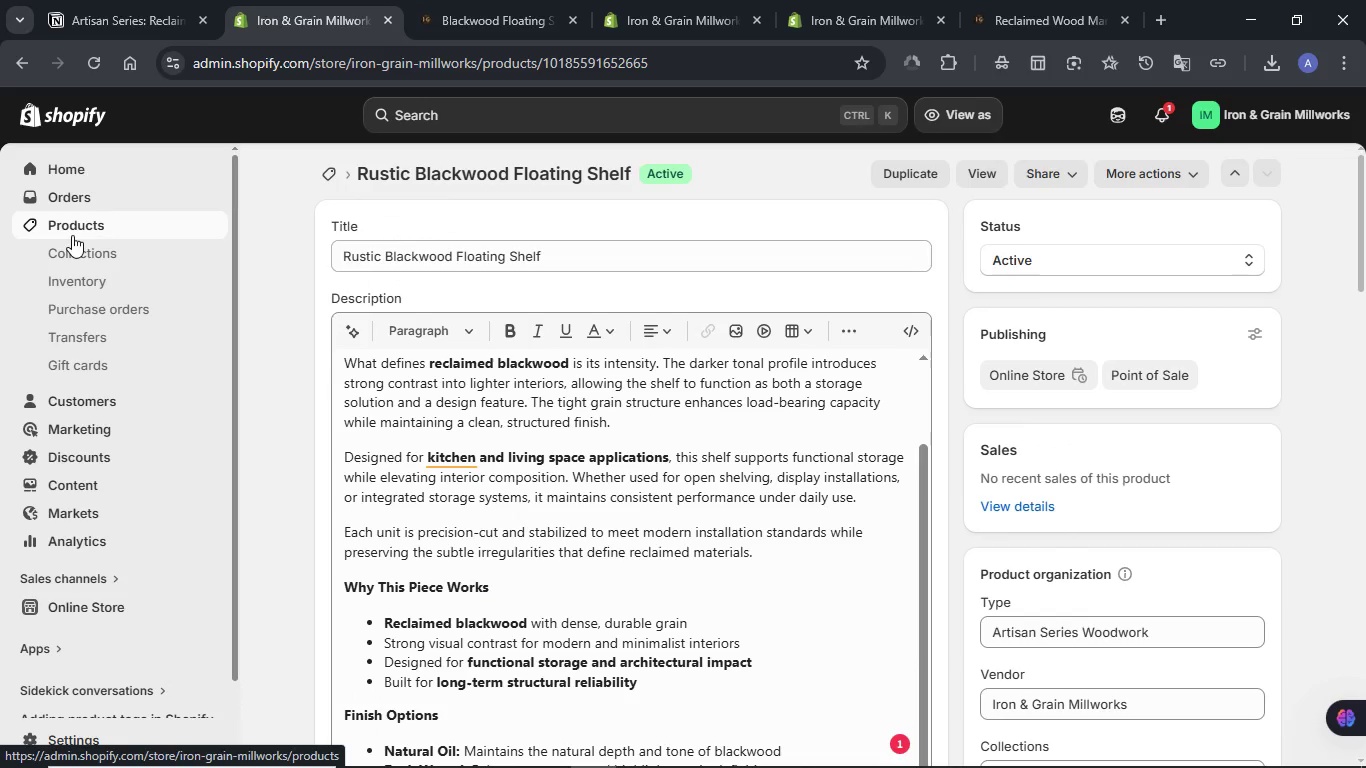 
left_click([480, 0])
 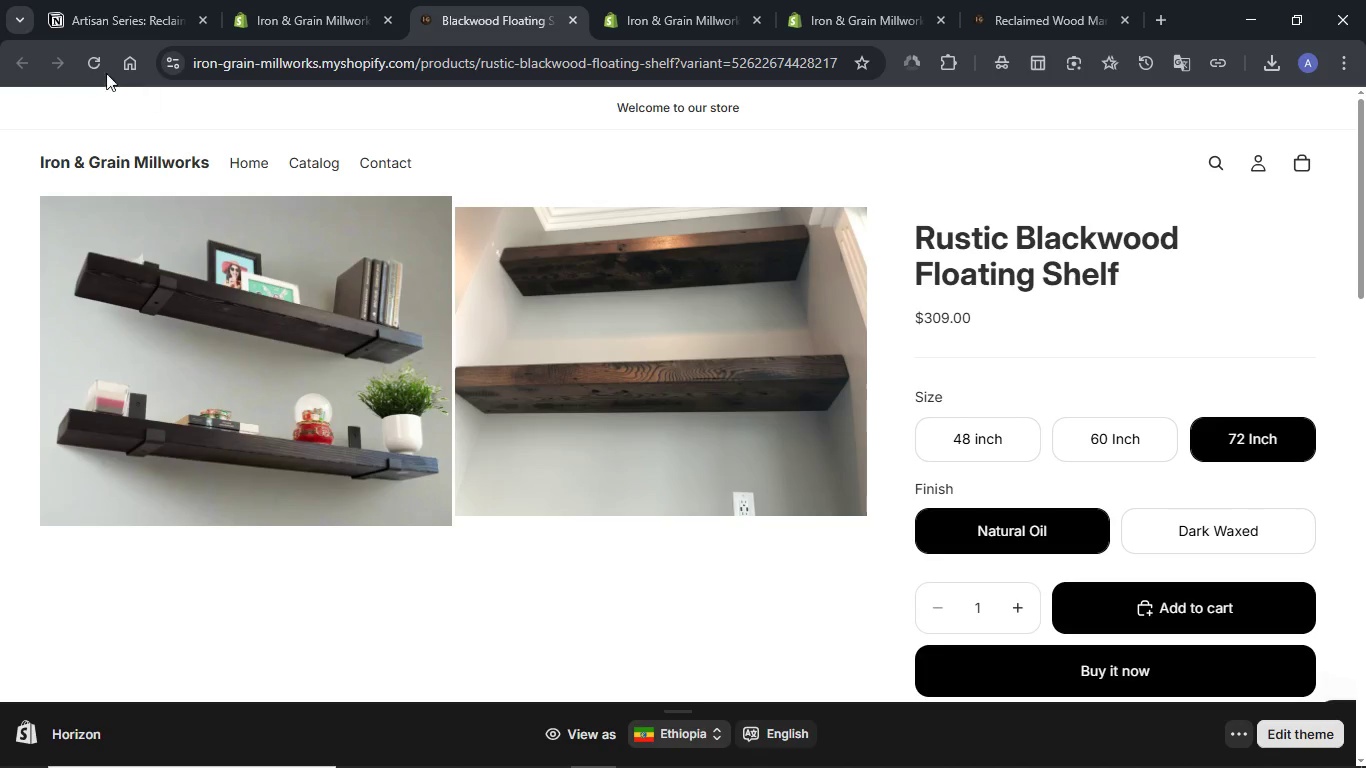 
left_click([91, 61])
 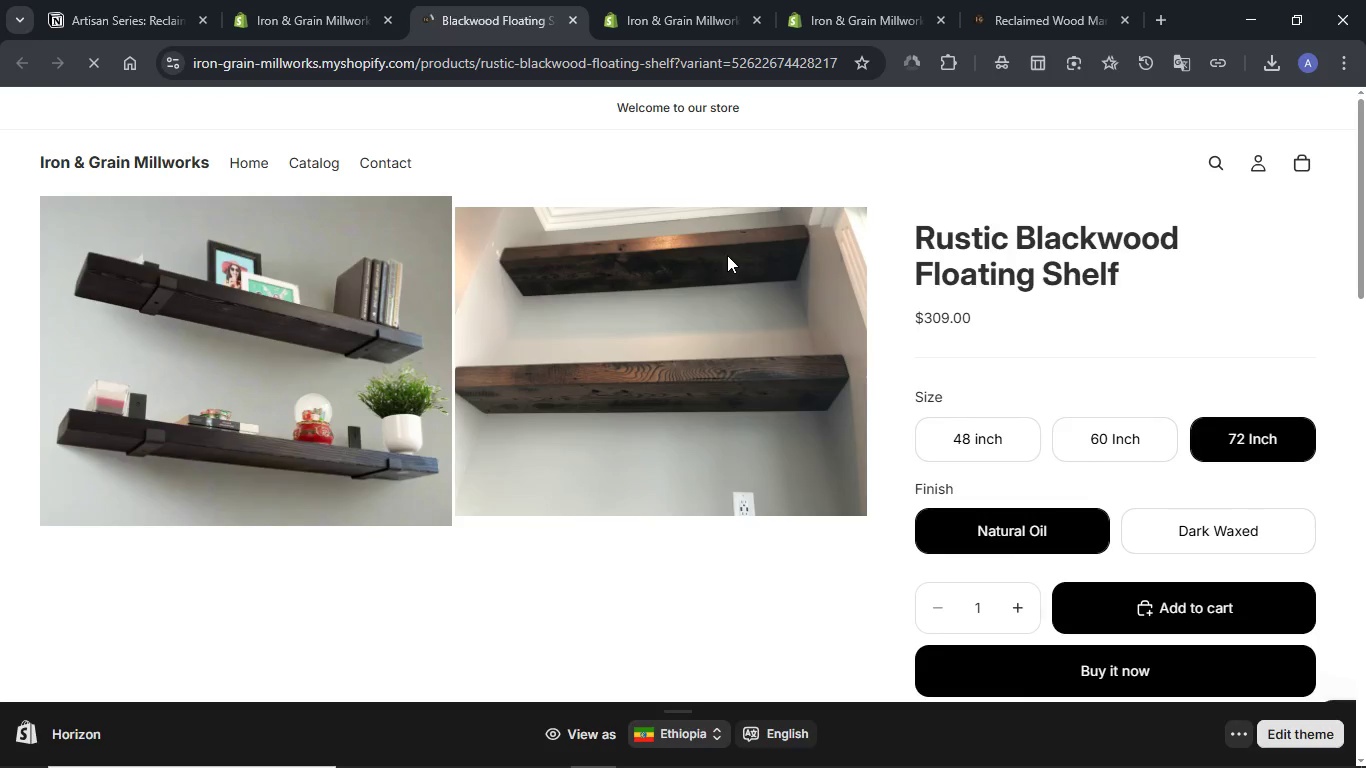 
wait(6.86)
 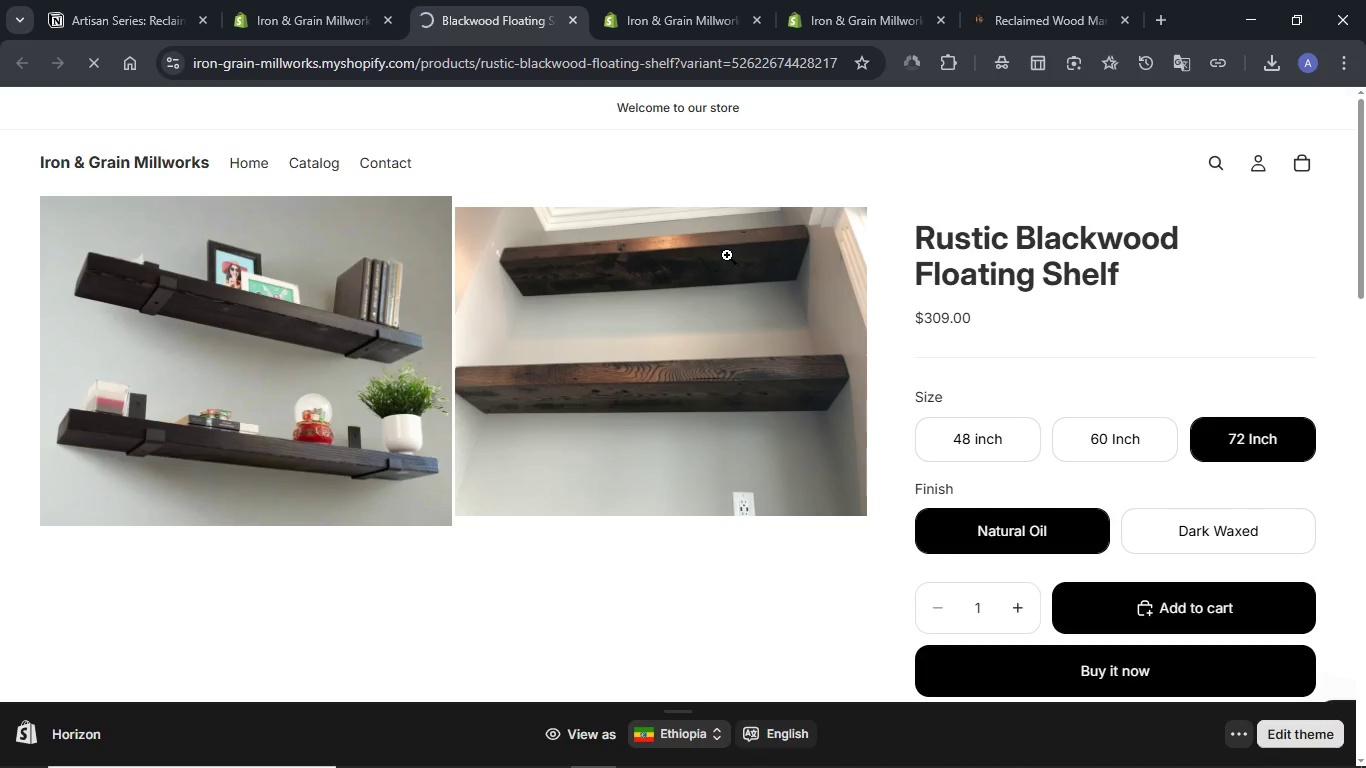 
scroll: coordinate [727, 255], scroll_direction: down, amount: 1.0
 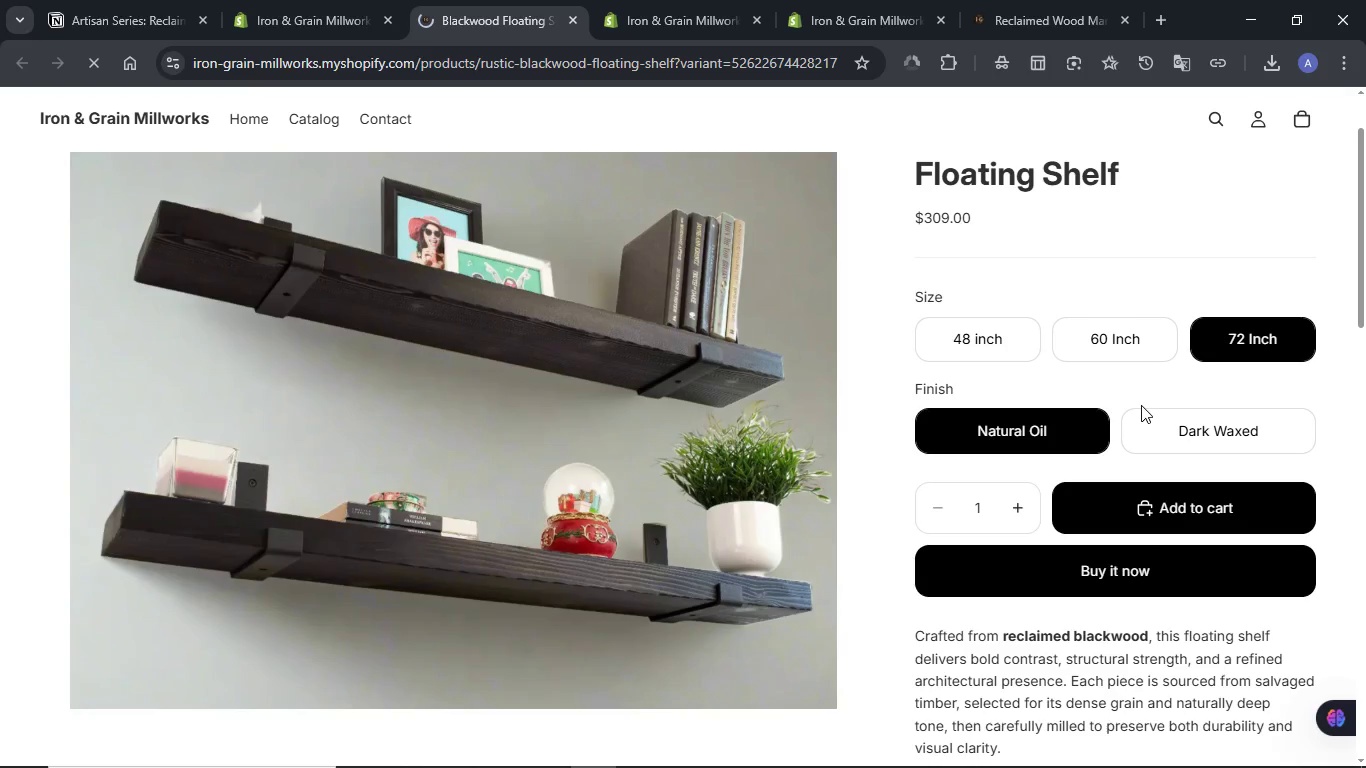 
left_click([1158, 415])
 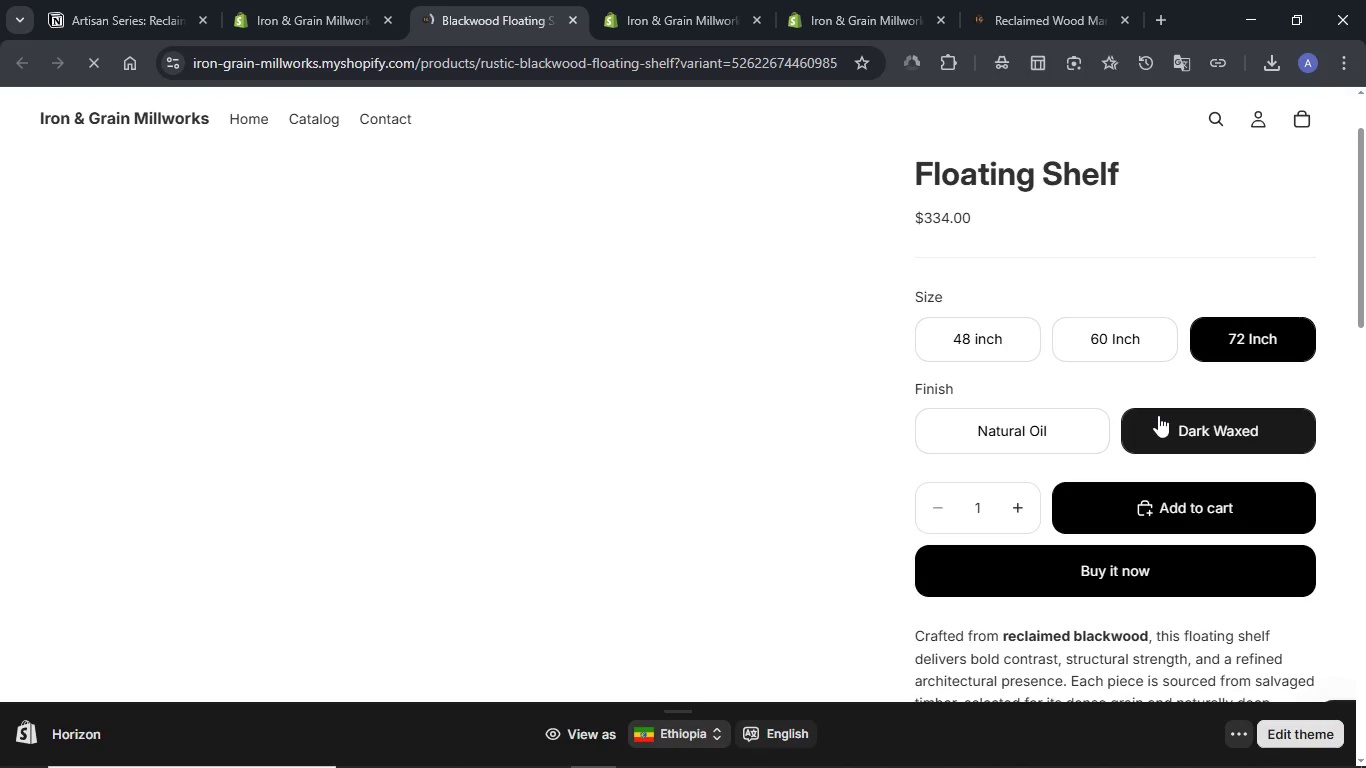 
wait(5.31)
 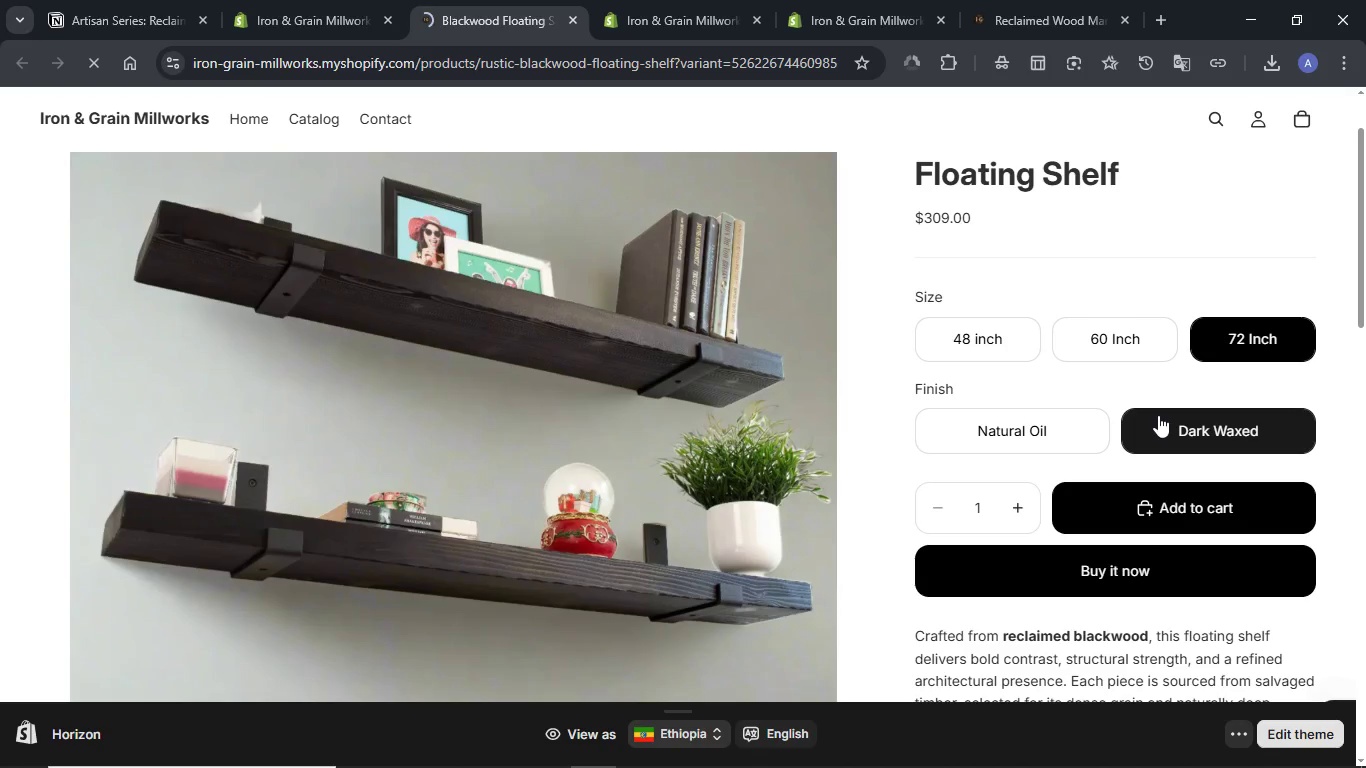 
scroll: coordinate [1051, 361], scroll_direction: up, amount: 2.0
 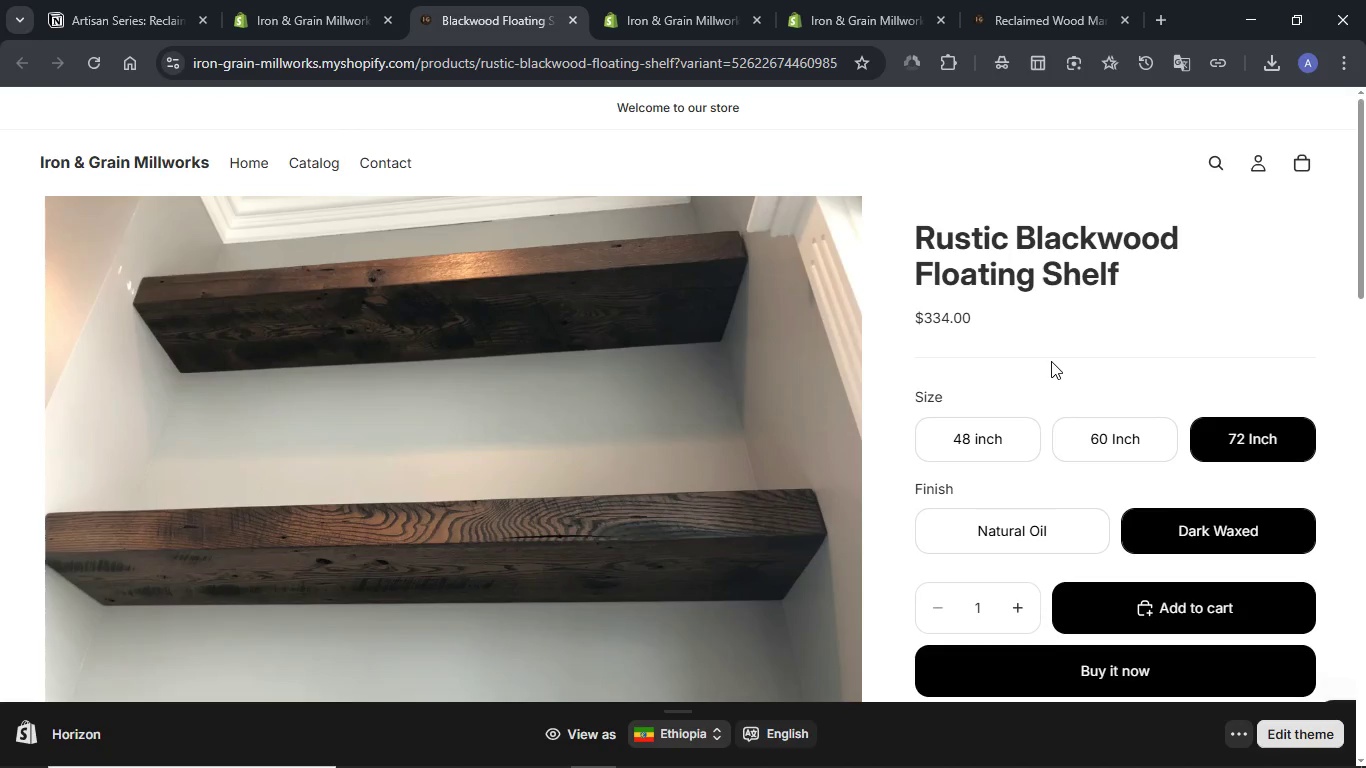 
scroll: coordinate [1051, 361], scroll_direction: down, amount: 10.0
 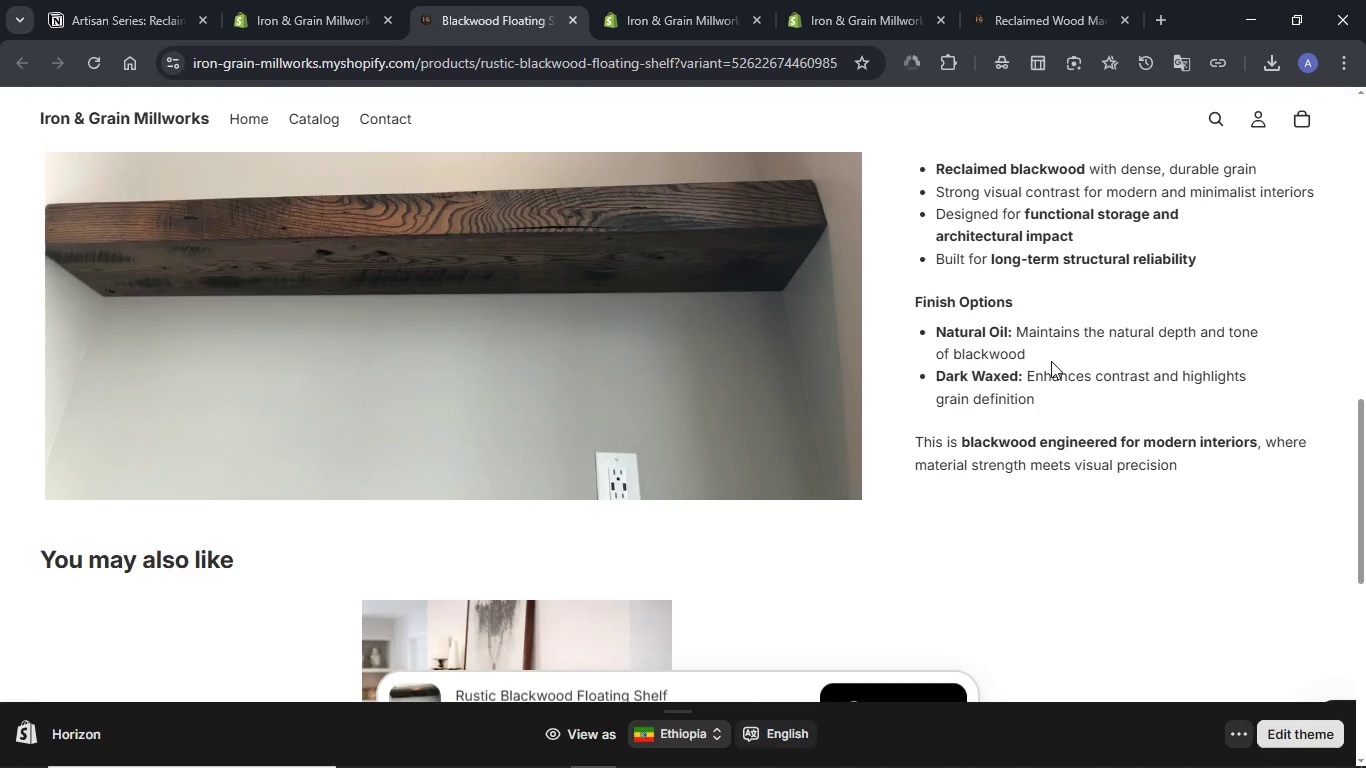 
scroll: coordinate [1051, 361], scroll_direction: up, amount: 3.0
 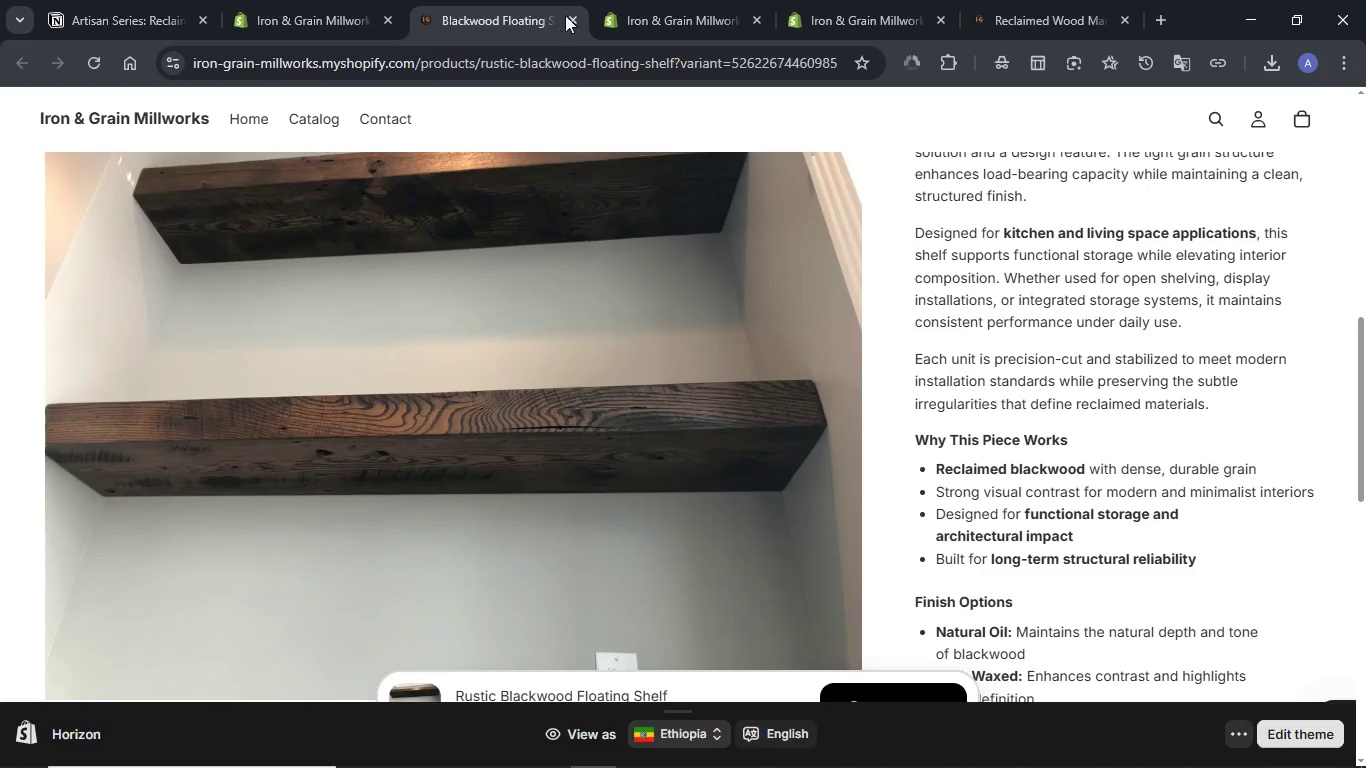 
left_click([570, 16])
 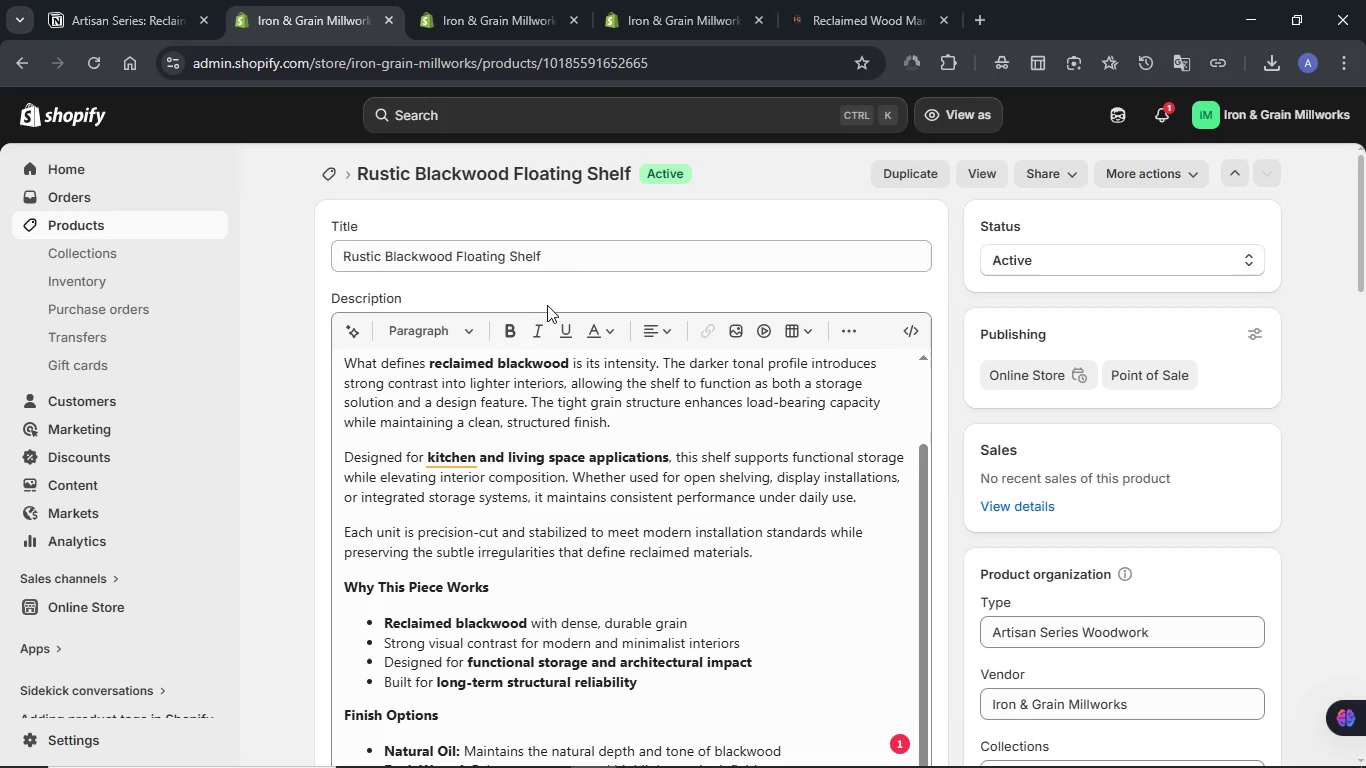 
scroll: coordinate [555, 293], scroll_direction: down, amount: 3.0
 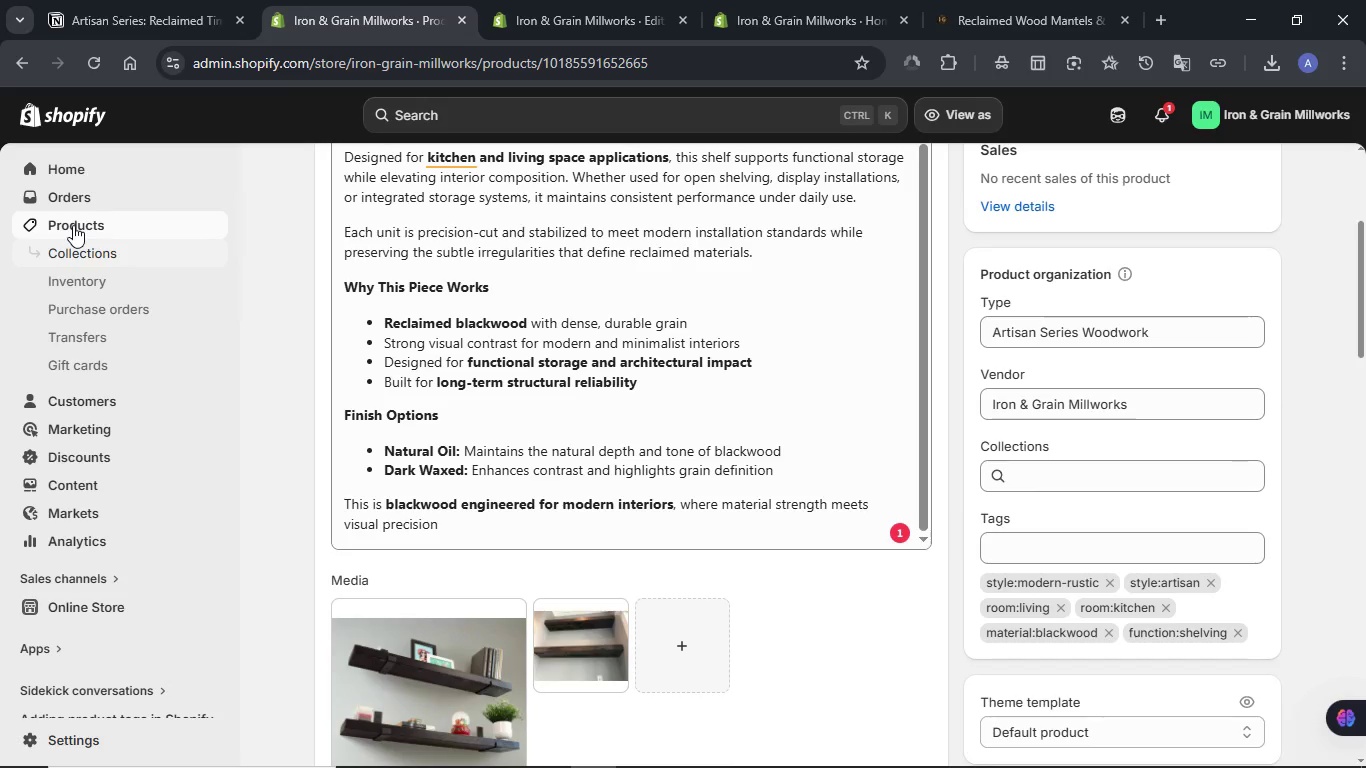 
left_click([74, 225])
 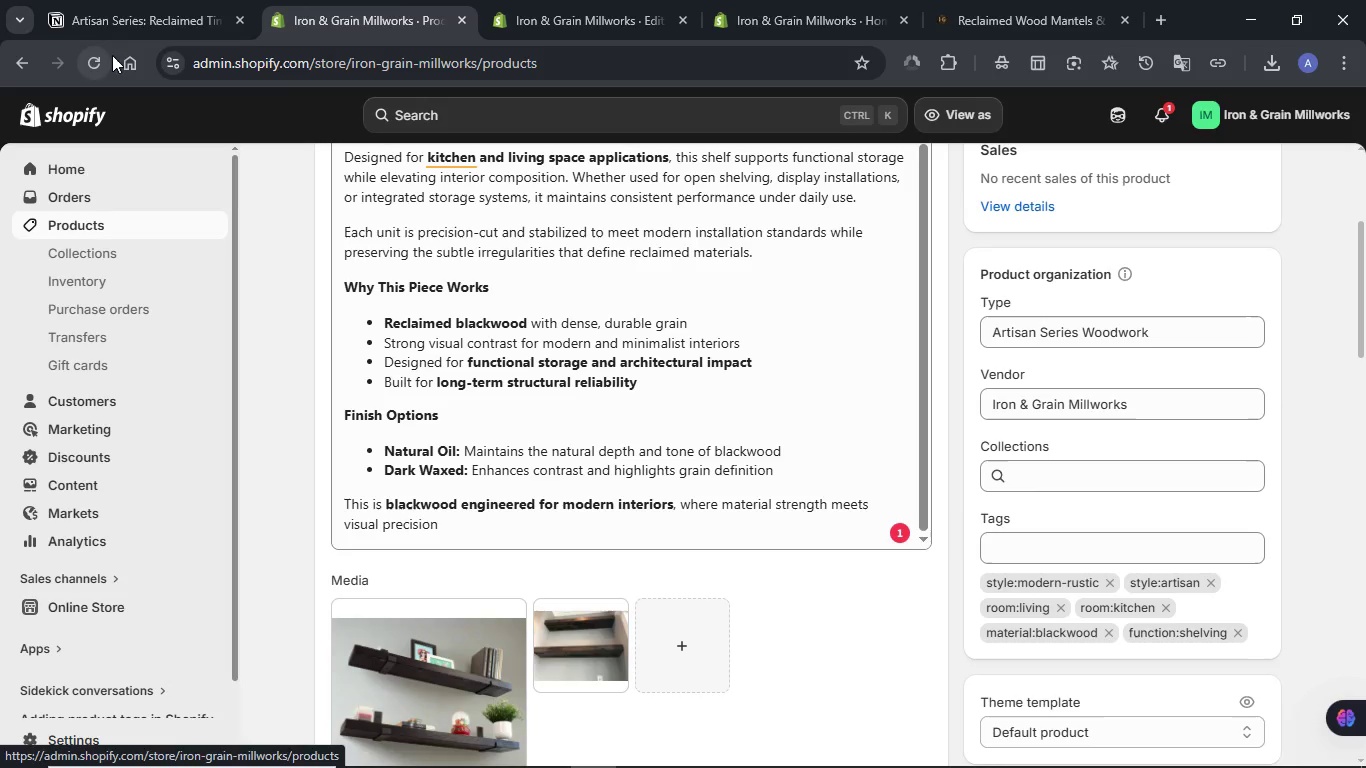 
left_click([135, 16])
 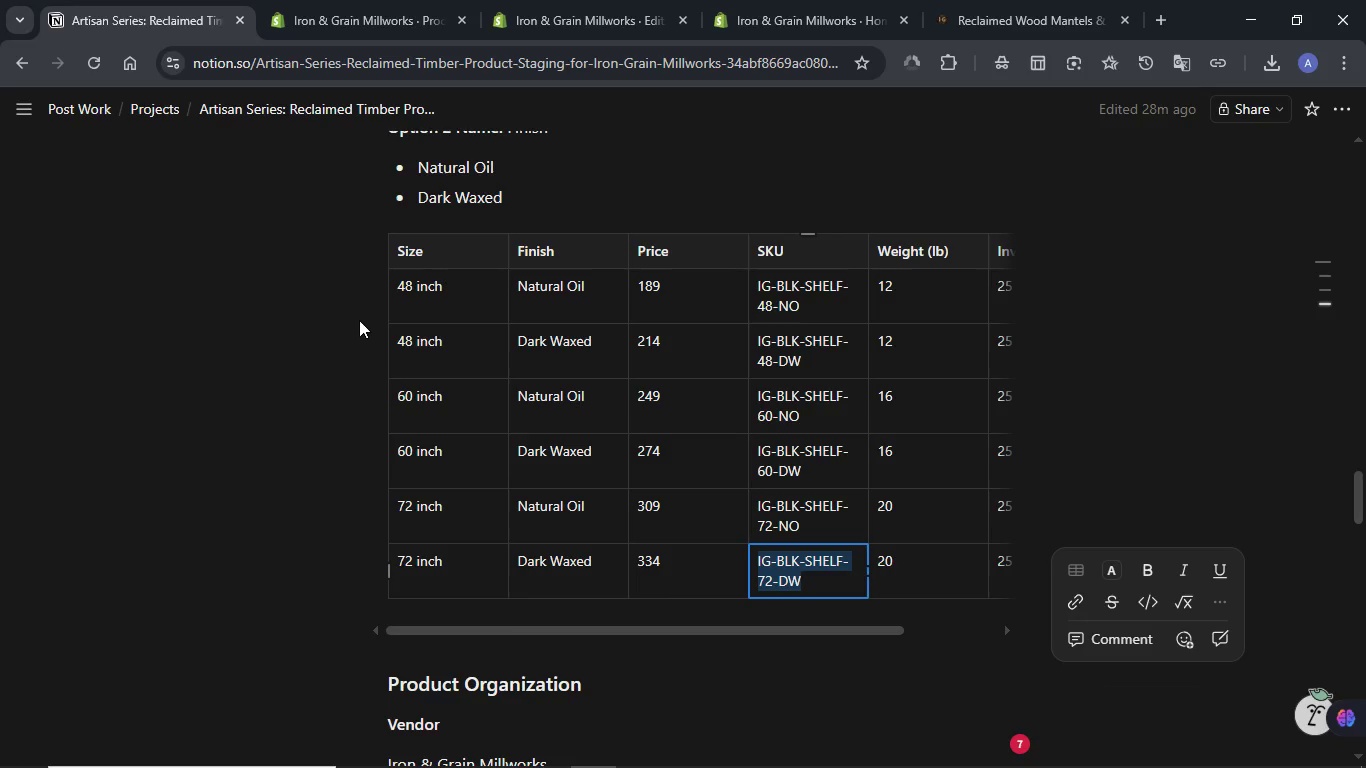 
scroll: coordinate [359, 320], scroll_direction: up, amount: 9.0
 